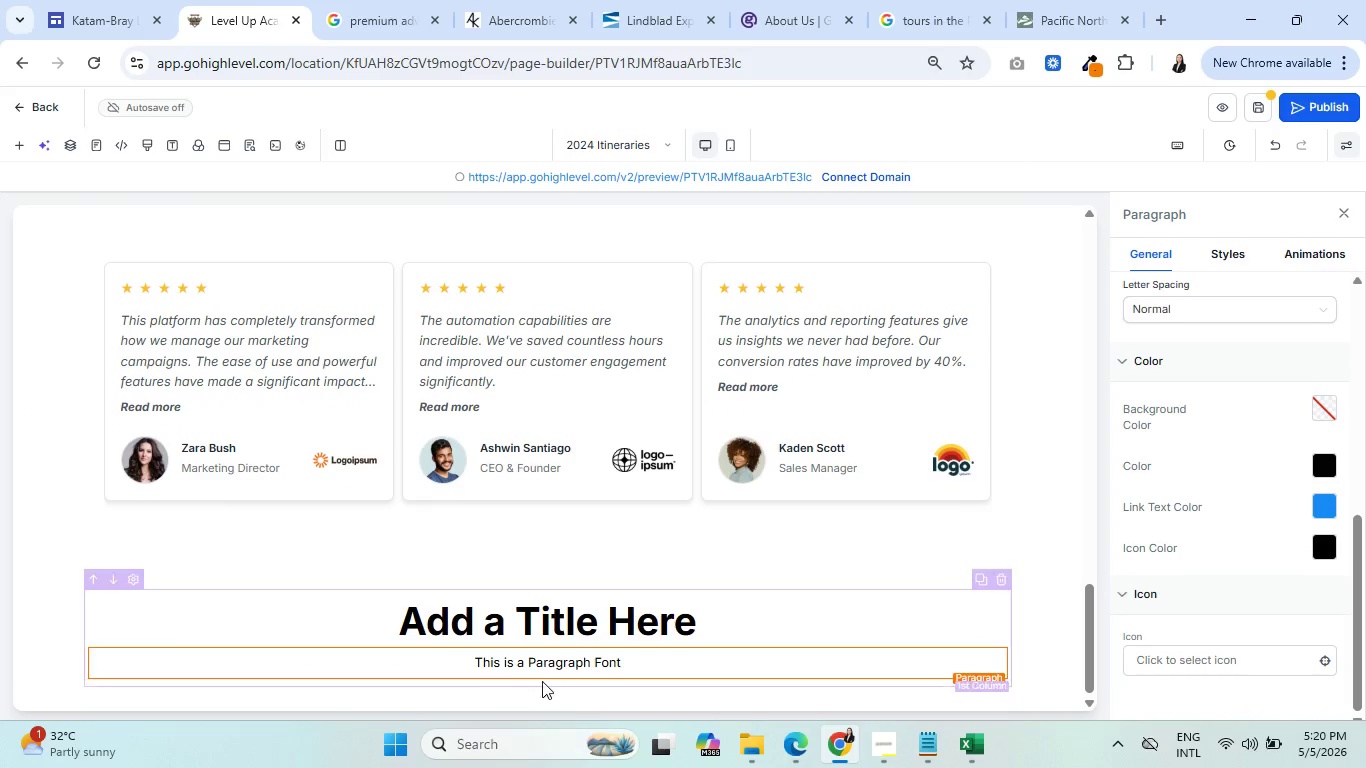 
left_click([544, 677])
 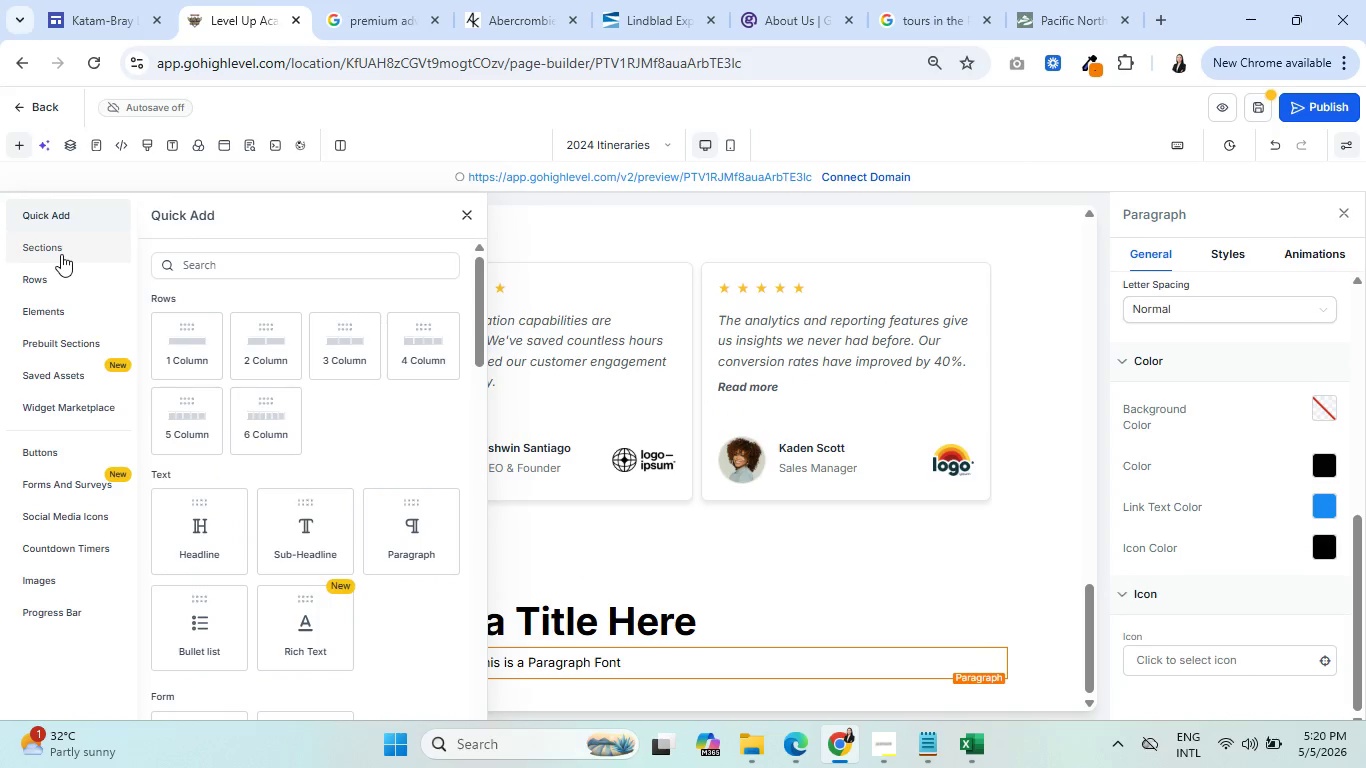 
left_click([54, 274])
 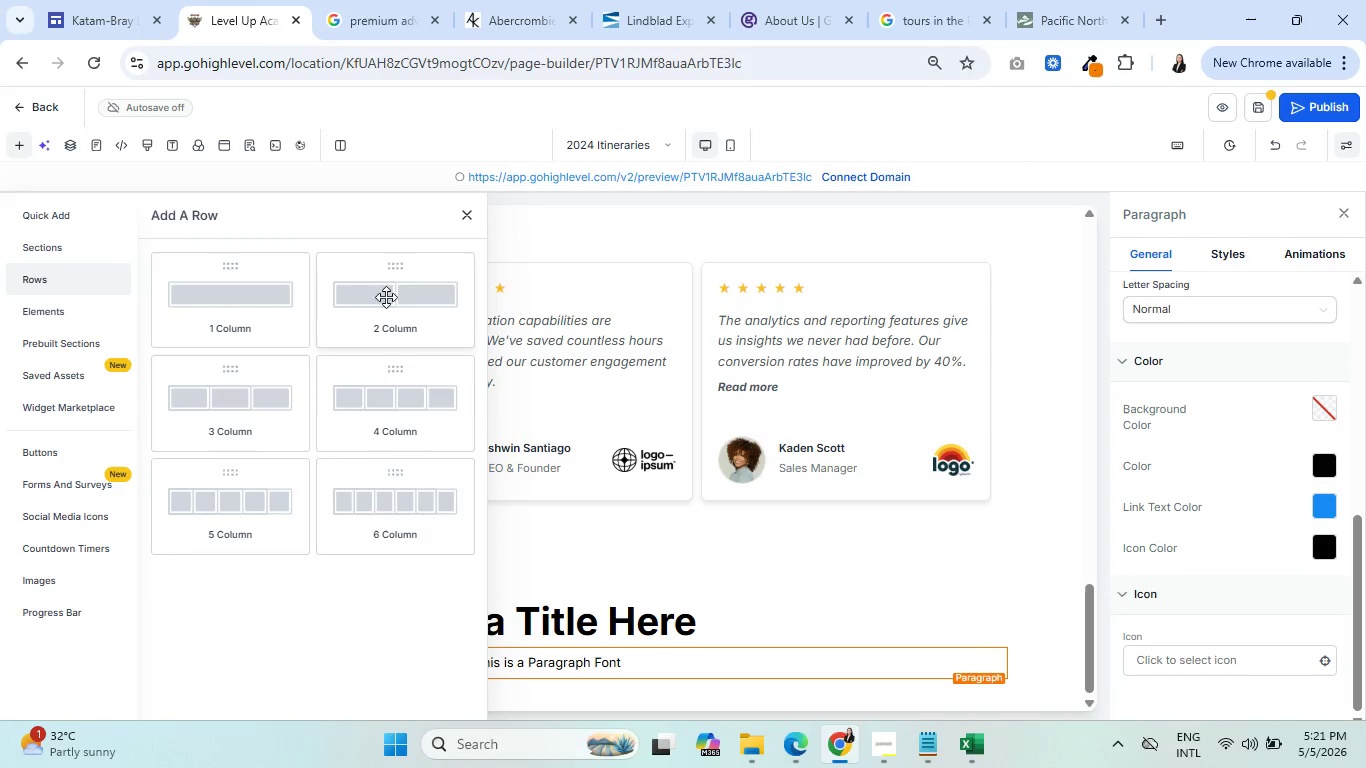 
left_click([409, 301])
 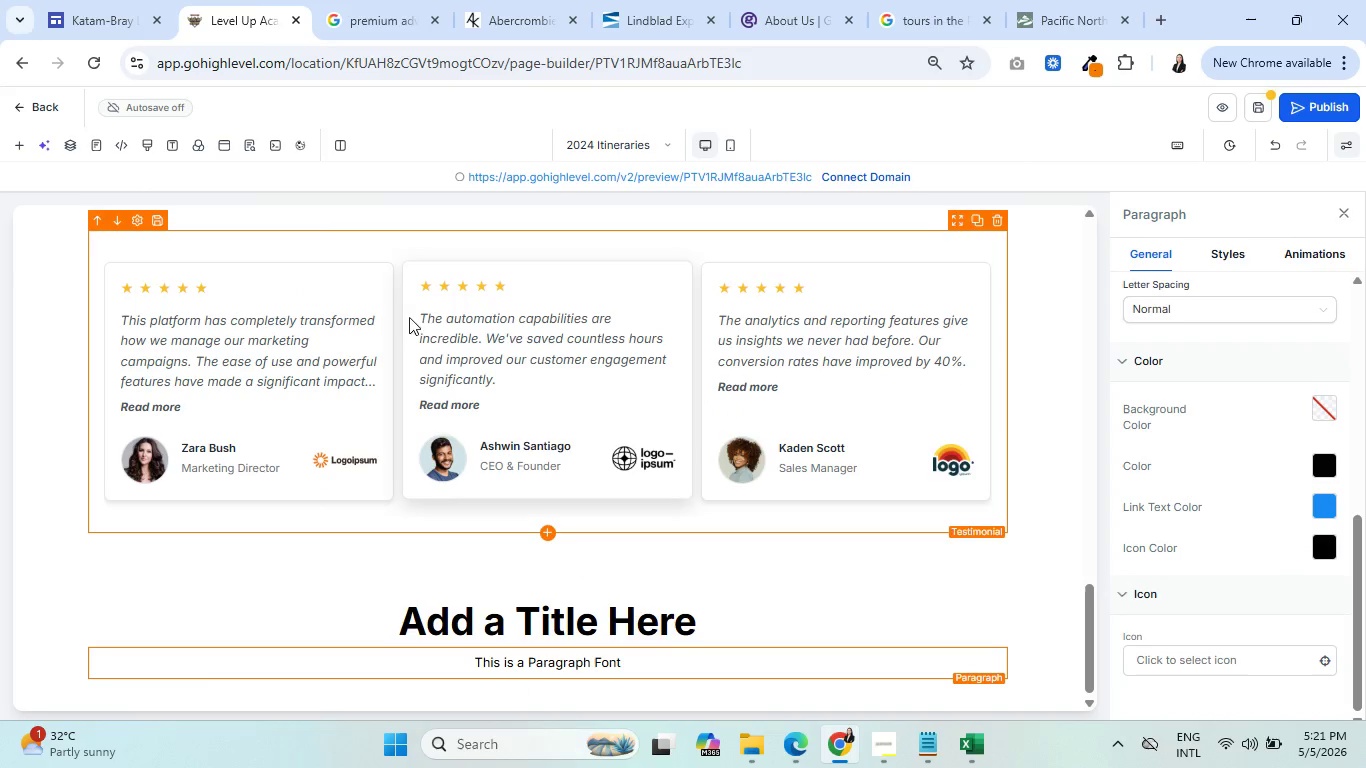 
scroll: coordinate [496, 576], scroll_direction: down, amount: 6.0
 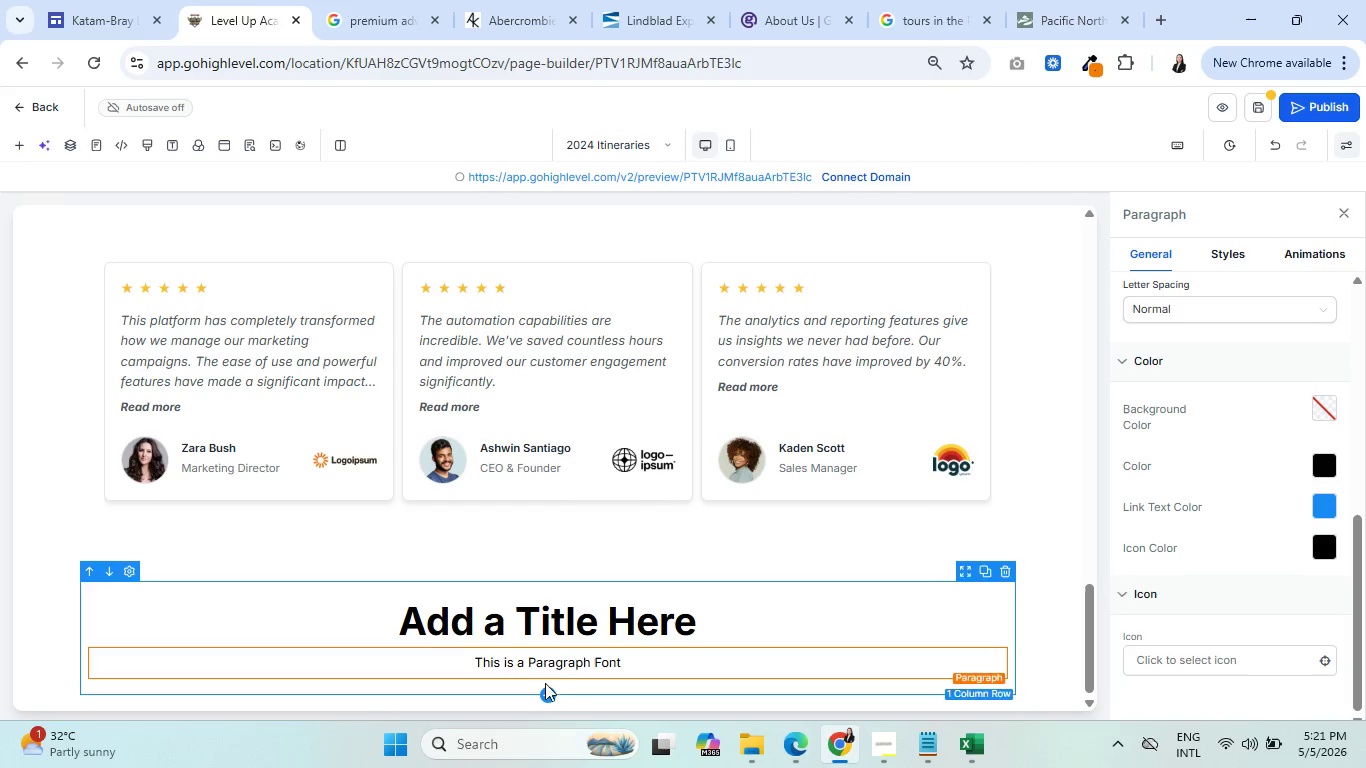 
left_click([547, 675])
 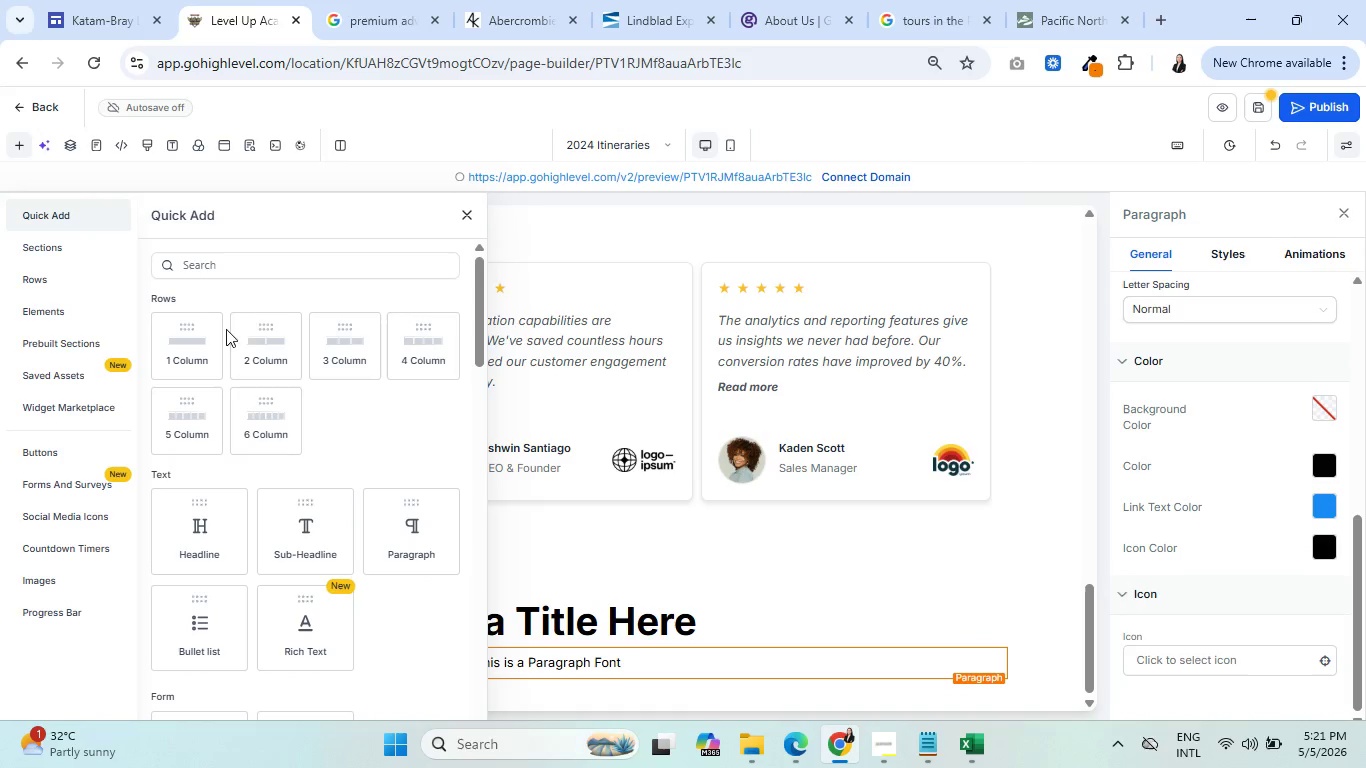 
left_click([256, 327])
 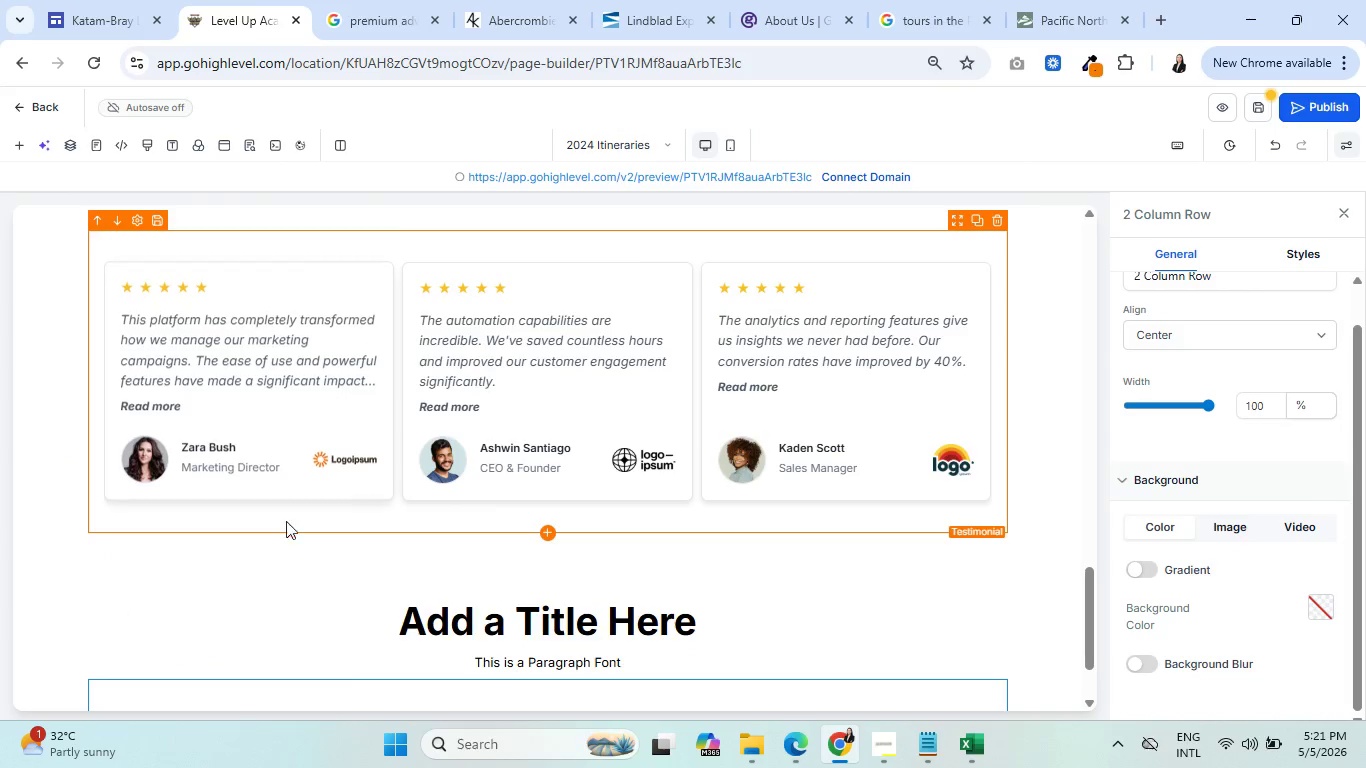 
scroll: coordinate [345, 687], scroll_direction: down, amount: 5.0
 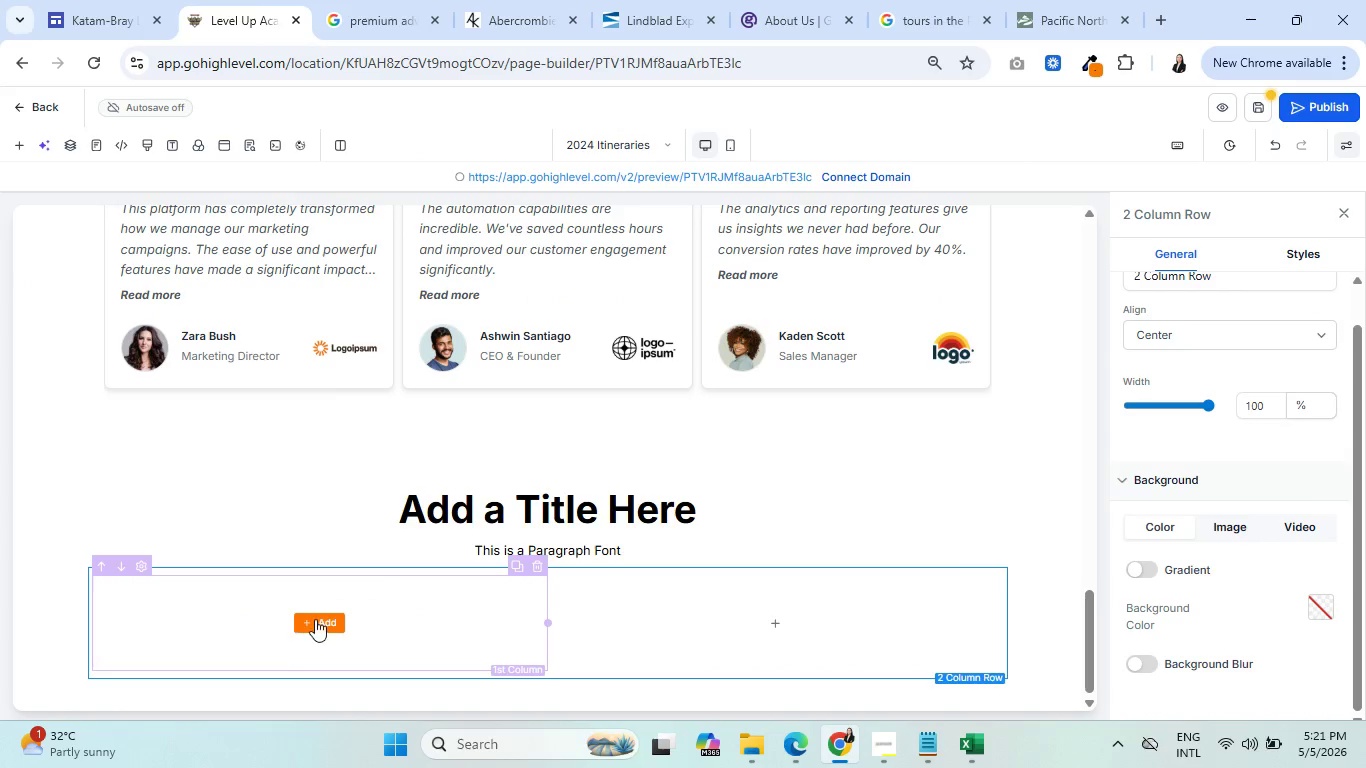 
left_click([316, 619])
 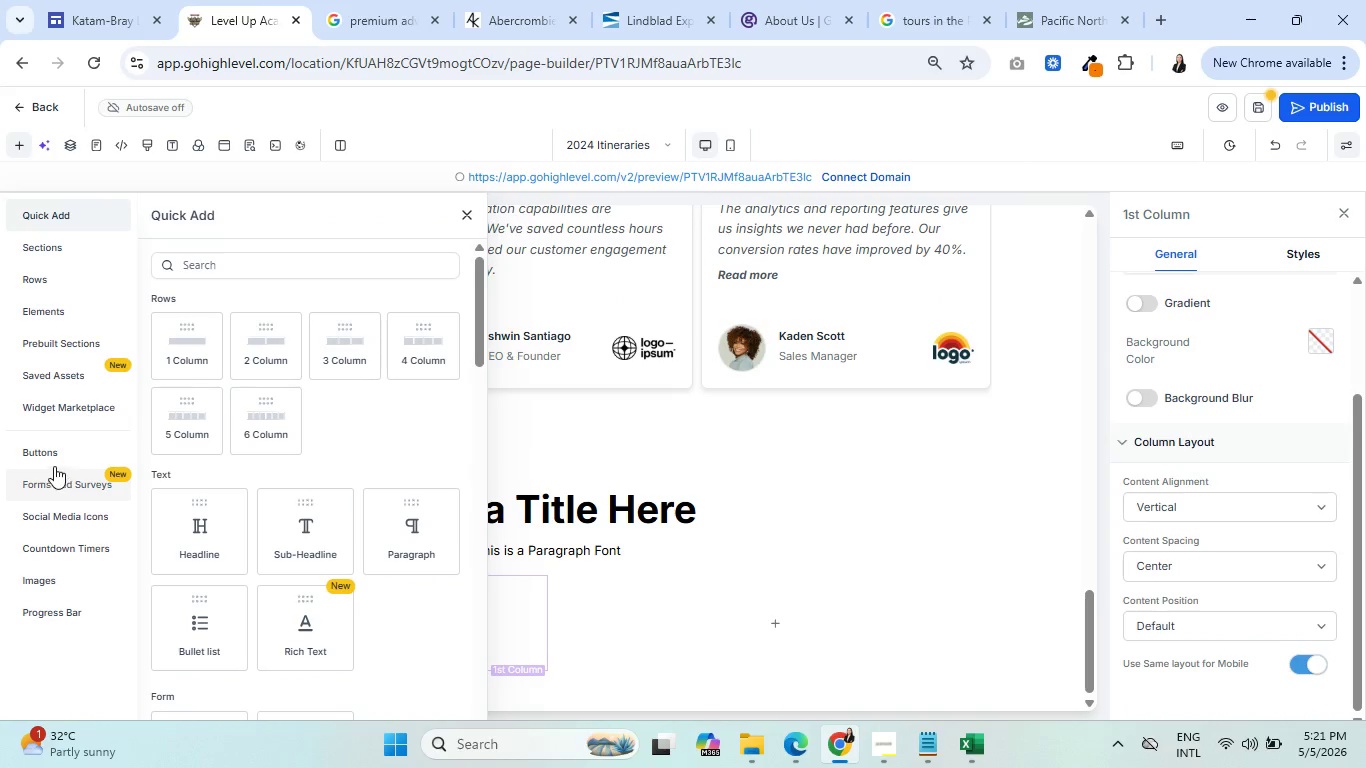 
left_click([42, 452])
 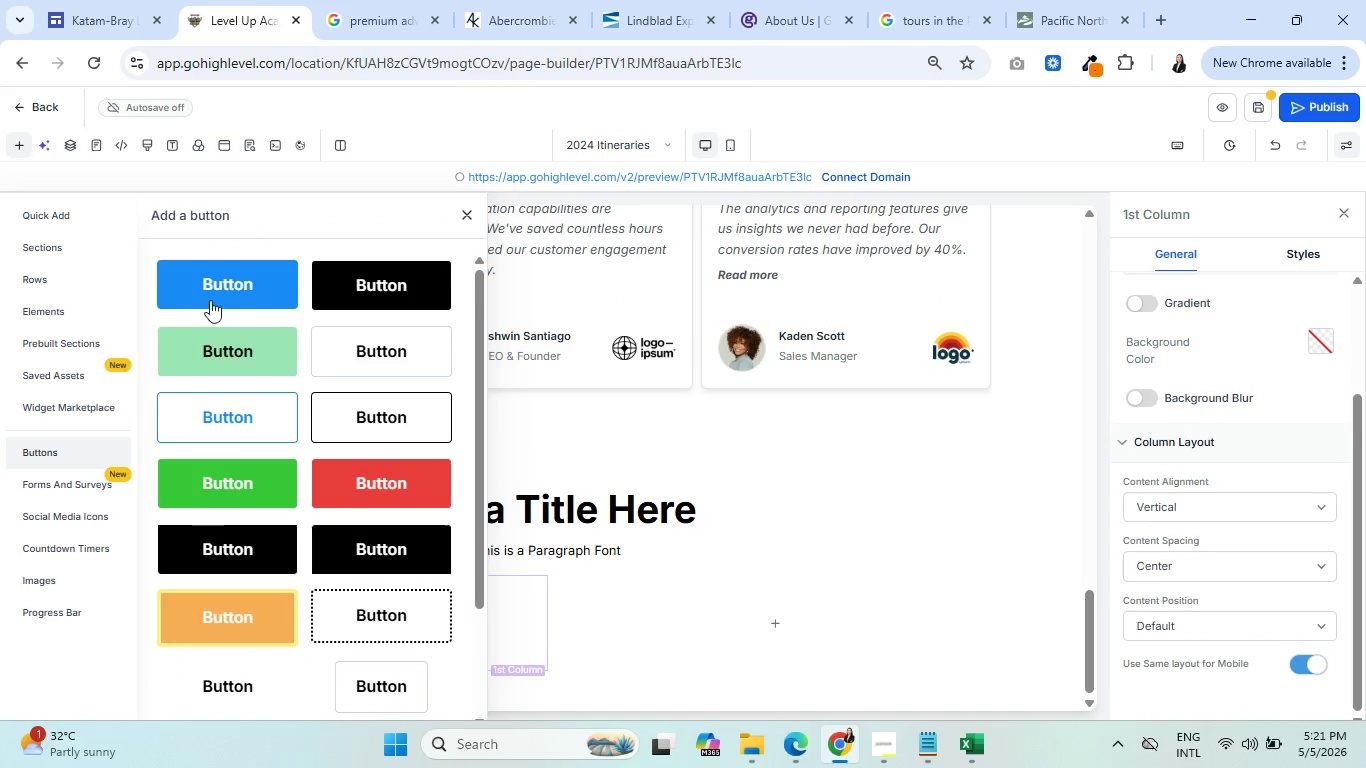 
left_click([220, 273])
 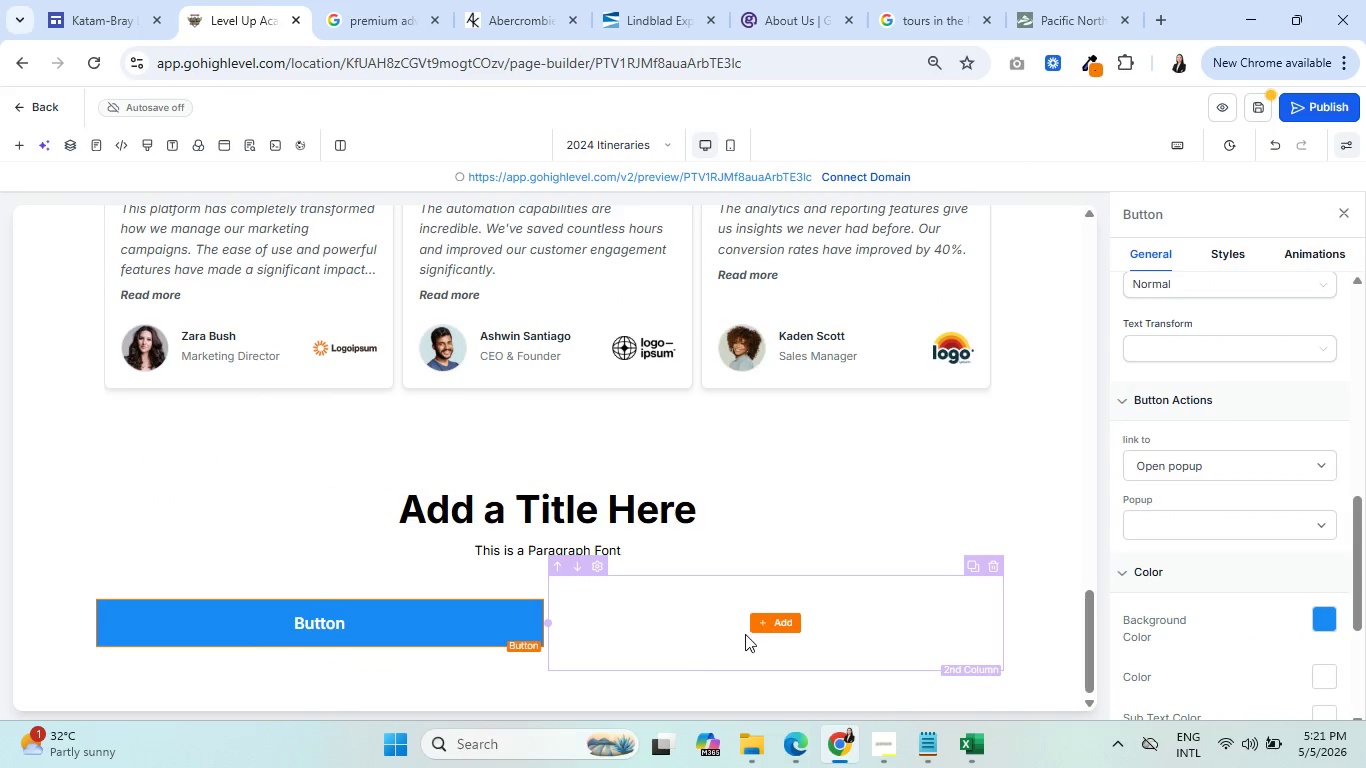 
left_click([766, 629])
 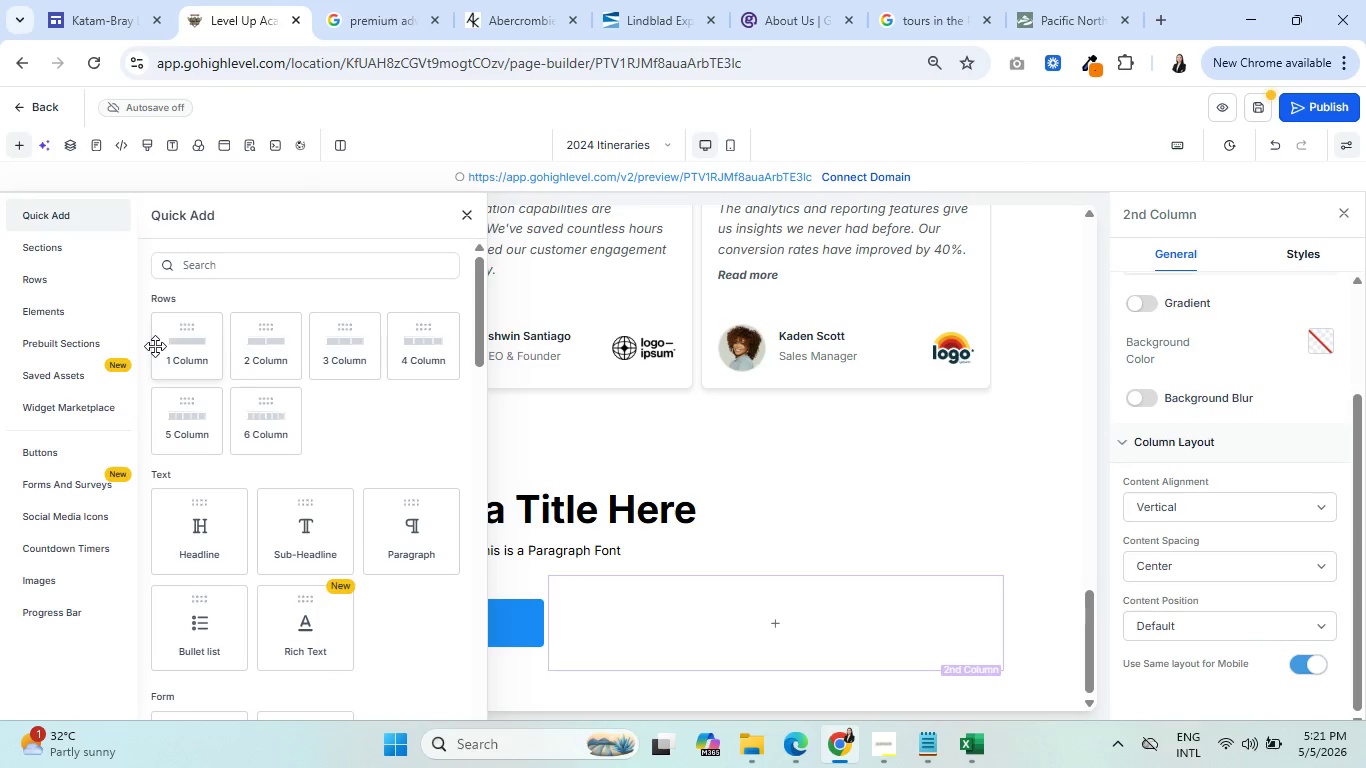 
left_click([189, 339])
 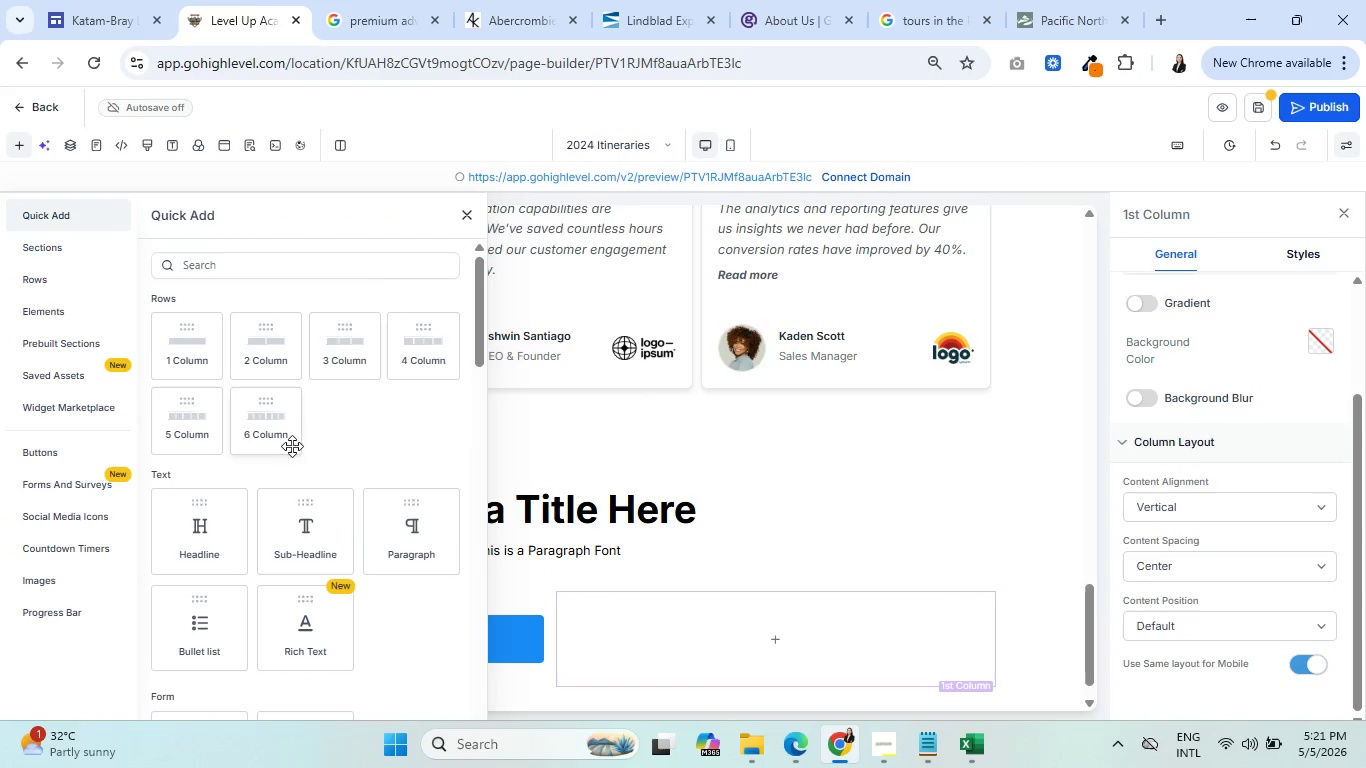 
wait(8.19)
 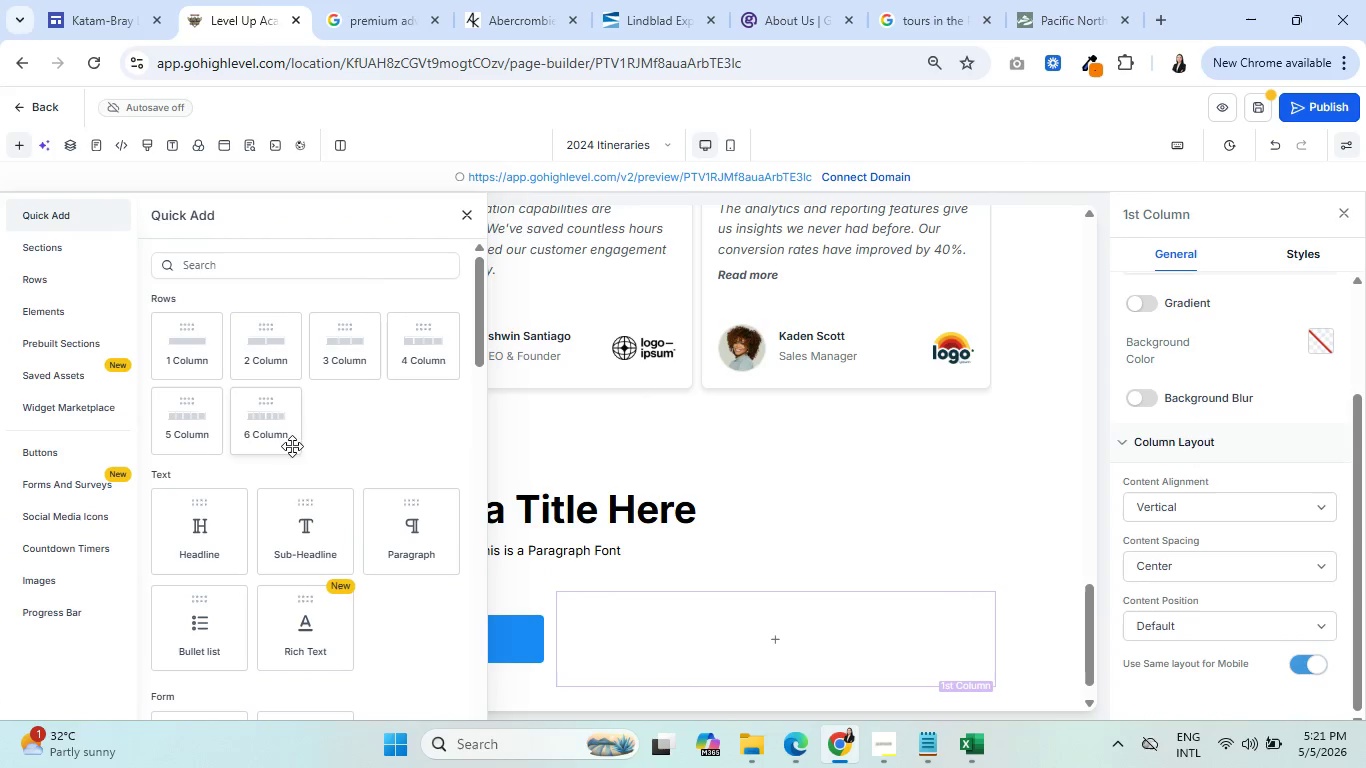 
left_click([985, 588])
 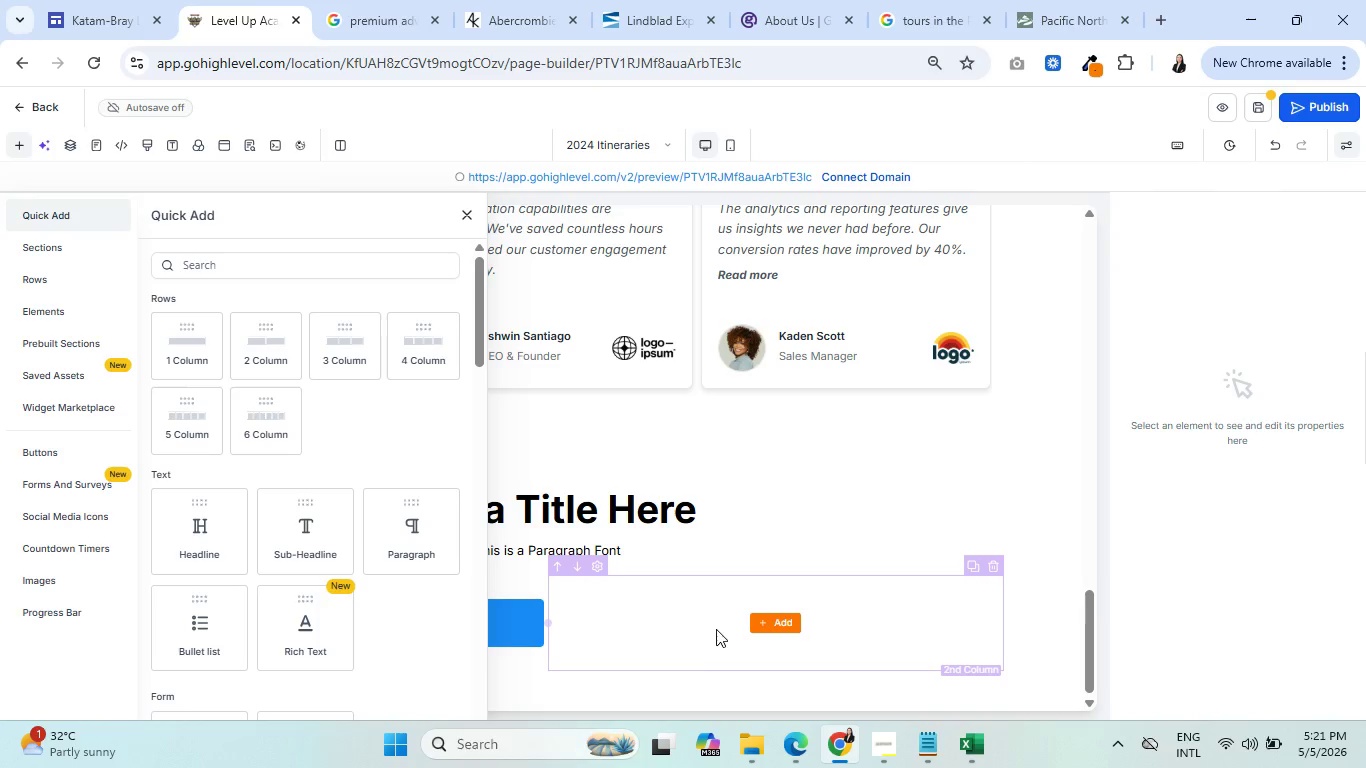 
left_click([781, 623])
 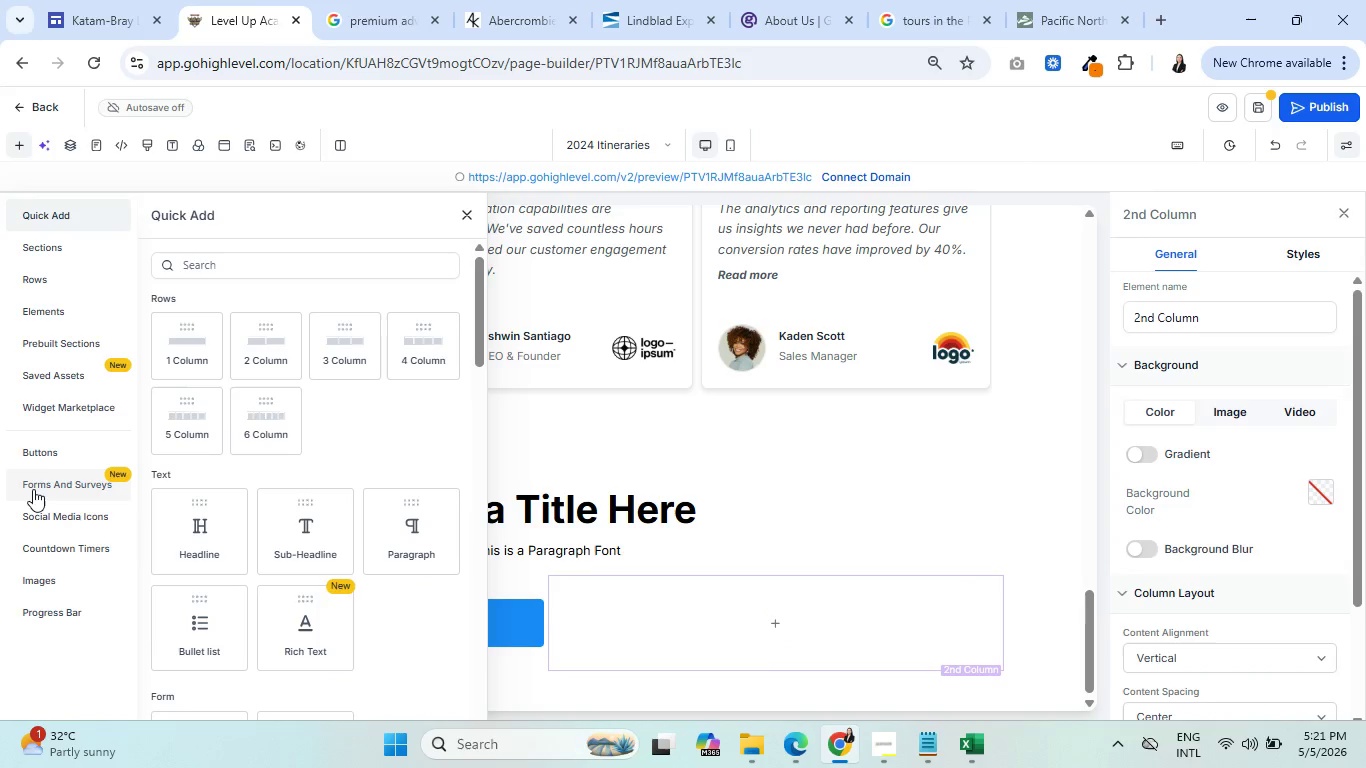 
left_click([48, 445])
 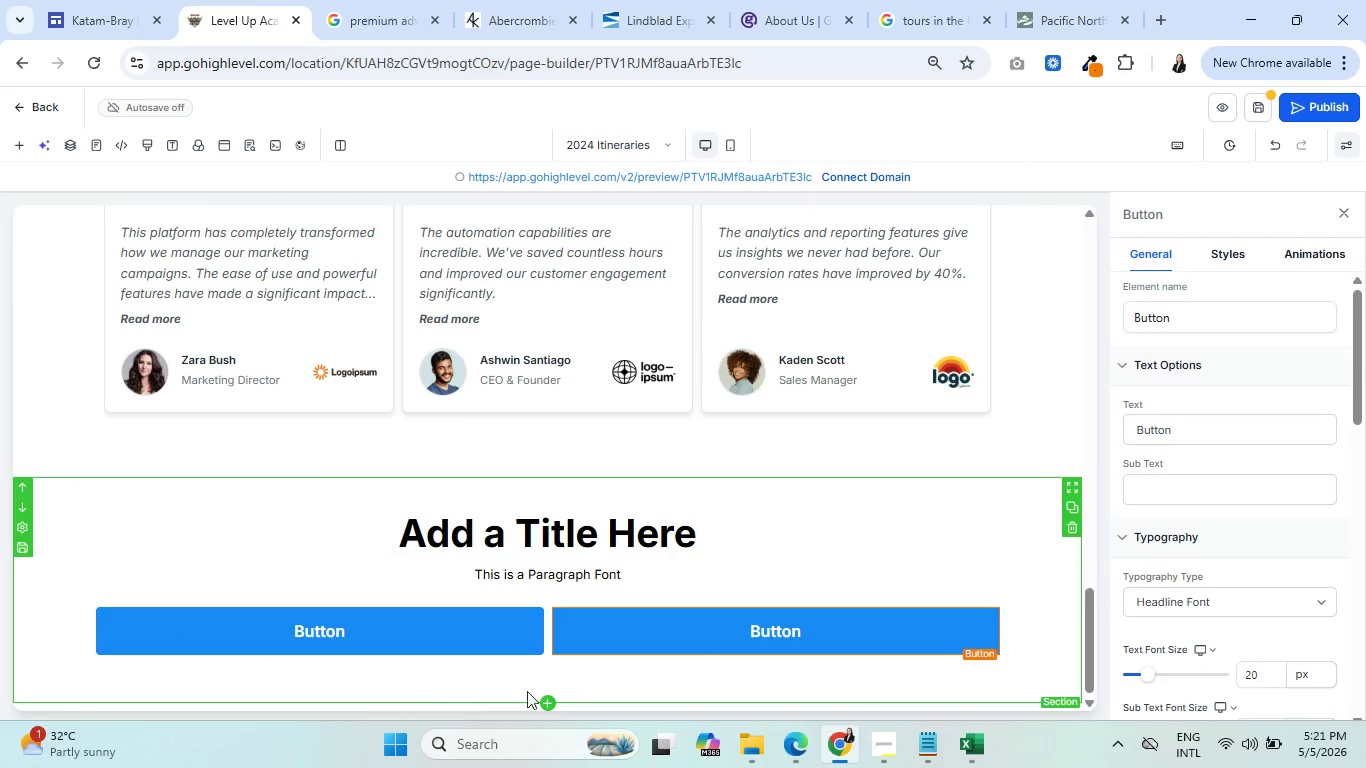 
wait(5.38)
 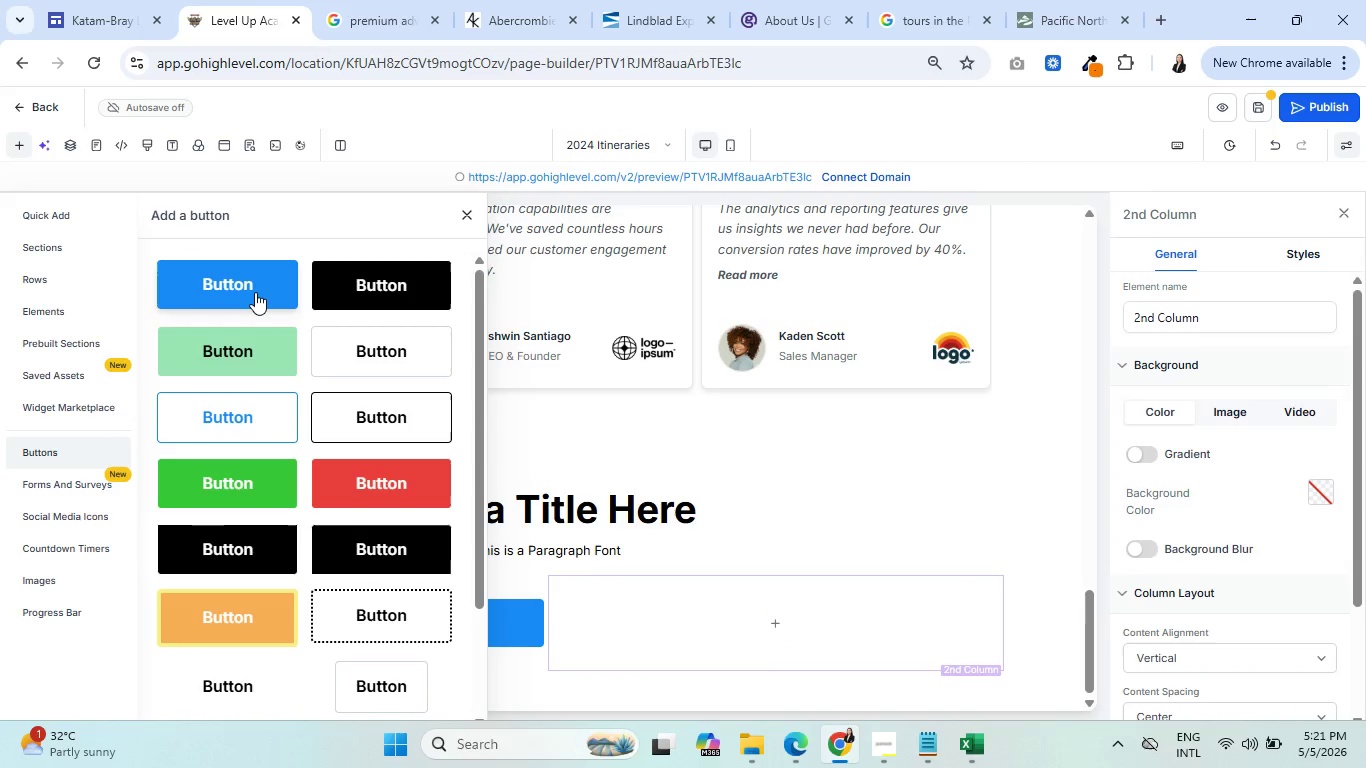 
left_click([544, 702])
 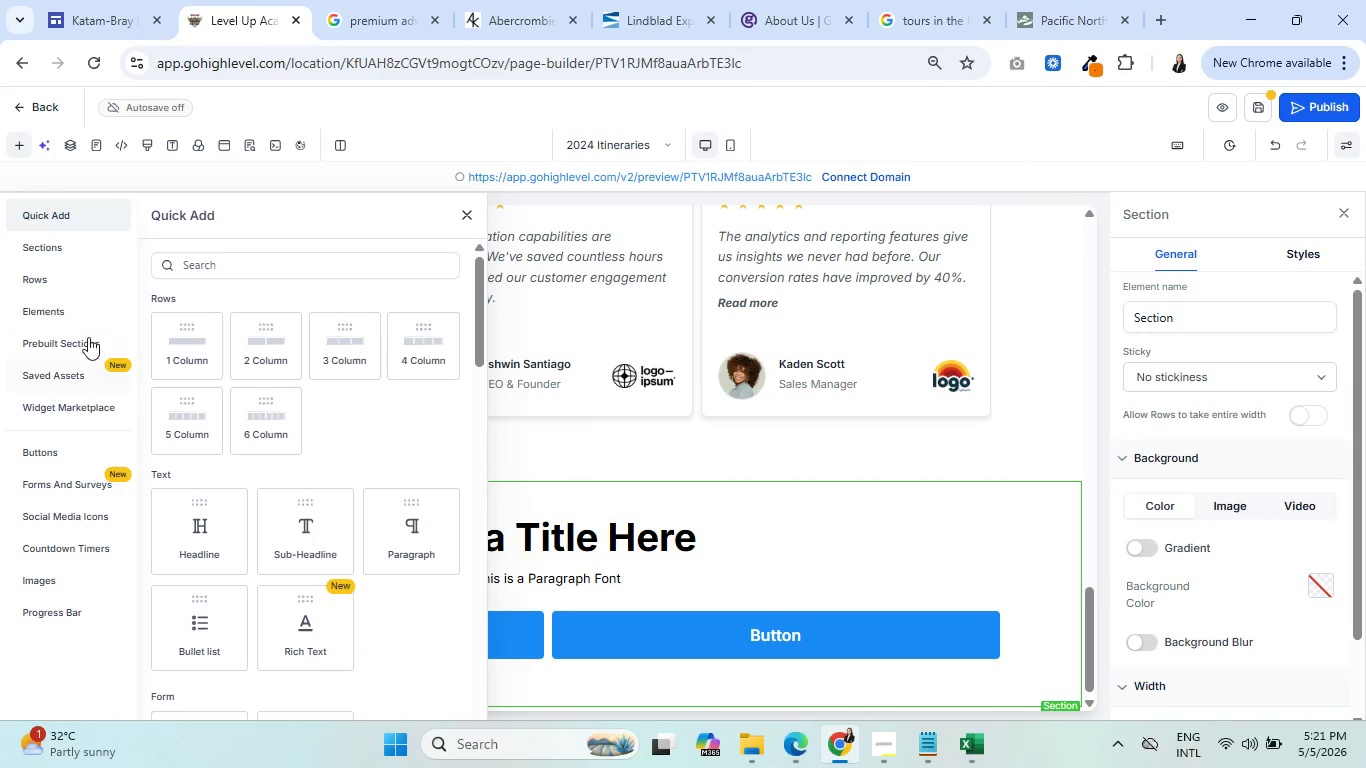 
left_click([80, 334])
 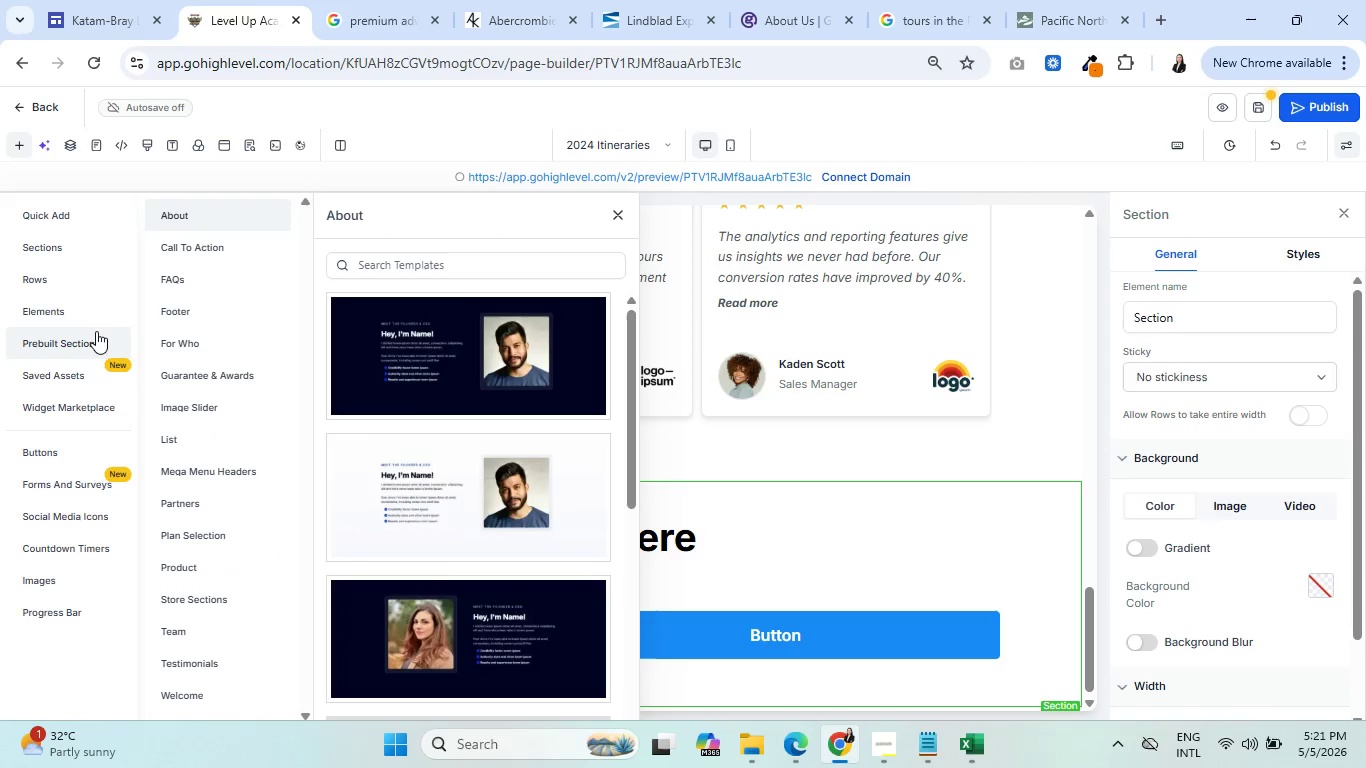 
mouse_move([223, 307])
 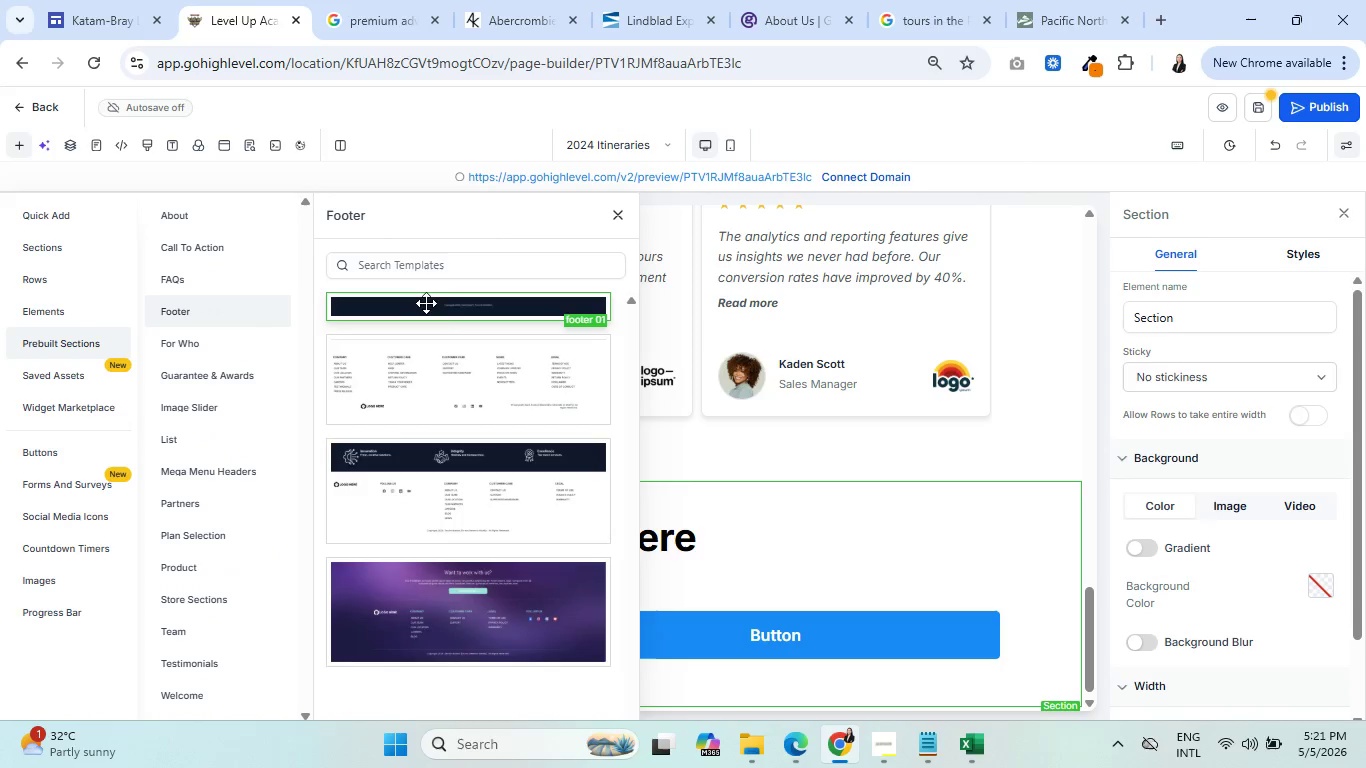 
left_click_drag(start_coordinate=[426, 303], to_coordinate=[689, 705])
 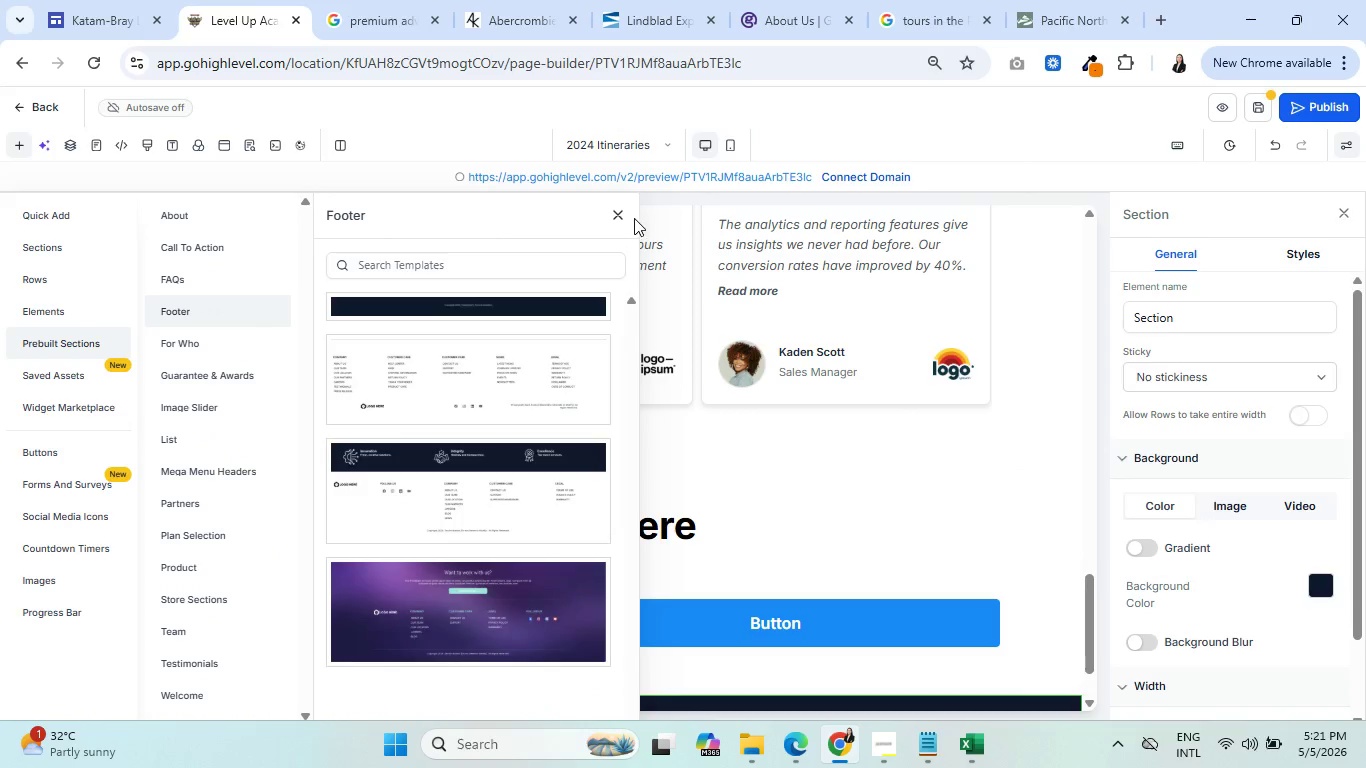 
left_click([622, 213])
 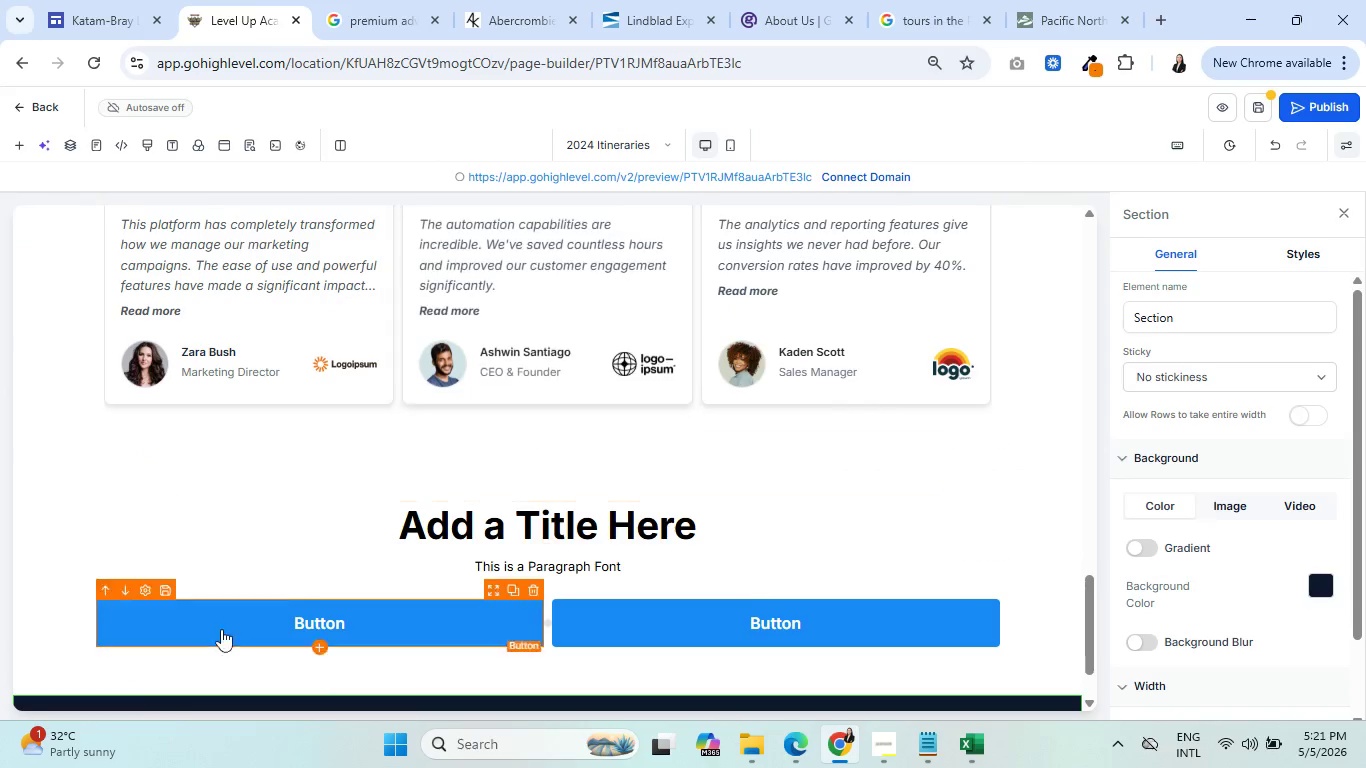 
scroll: coordinate [220, 641], scroll_direction: down, amount: 6.0
 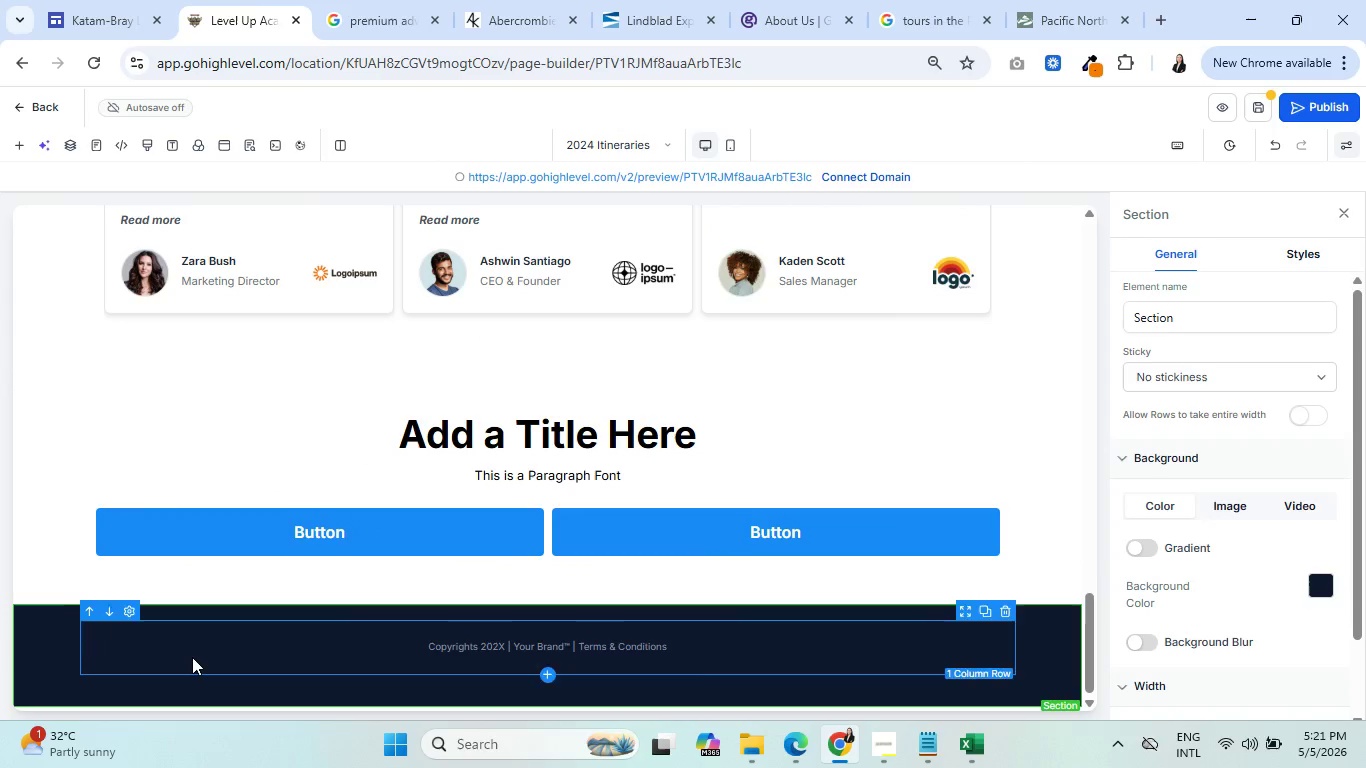 
scroll: coordinate [198, 653], scroll_direction: up, amount: 24.0
 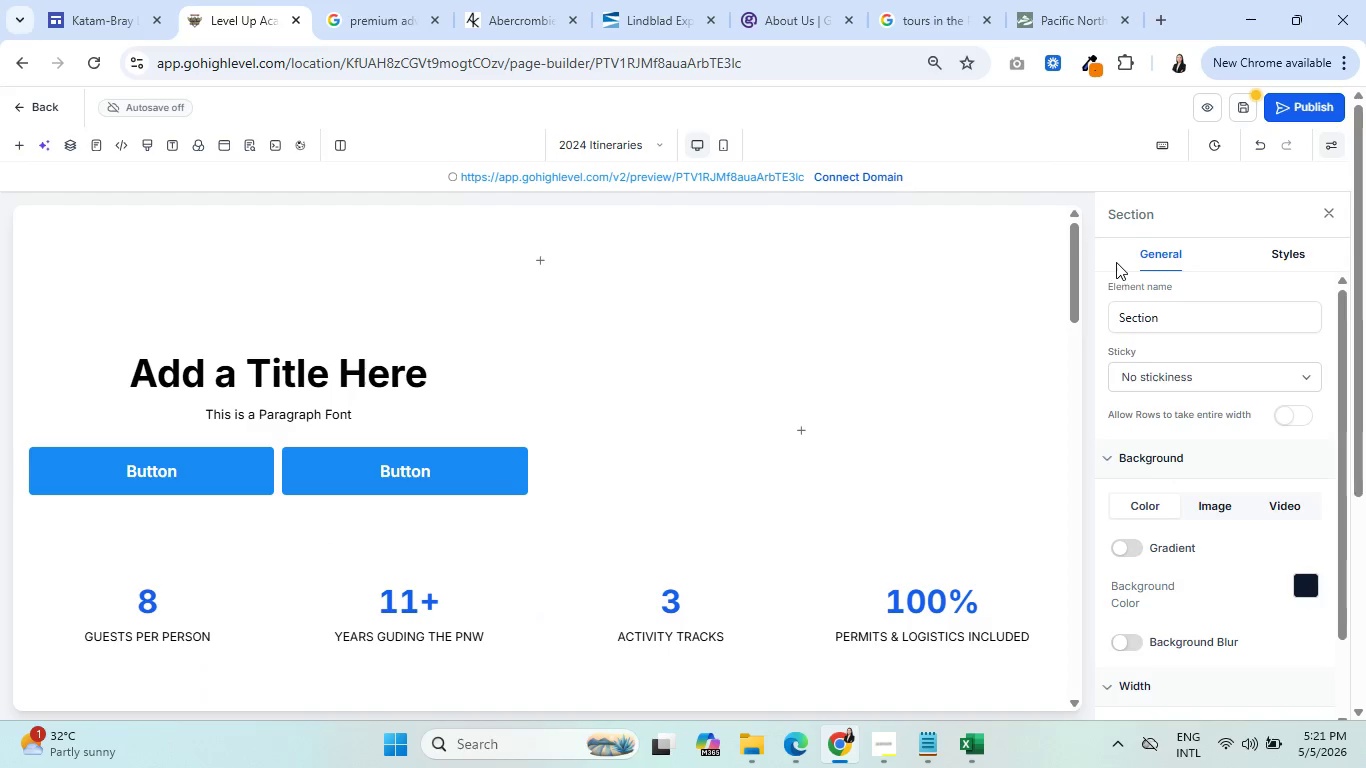 
left_click([1237, 104])
 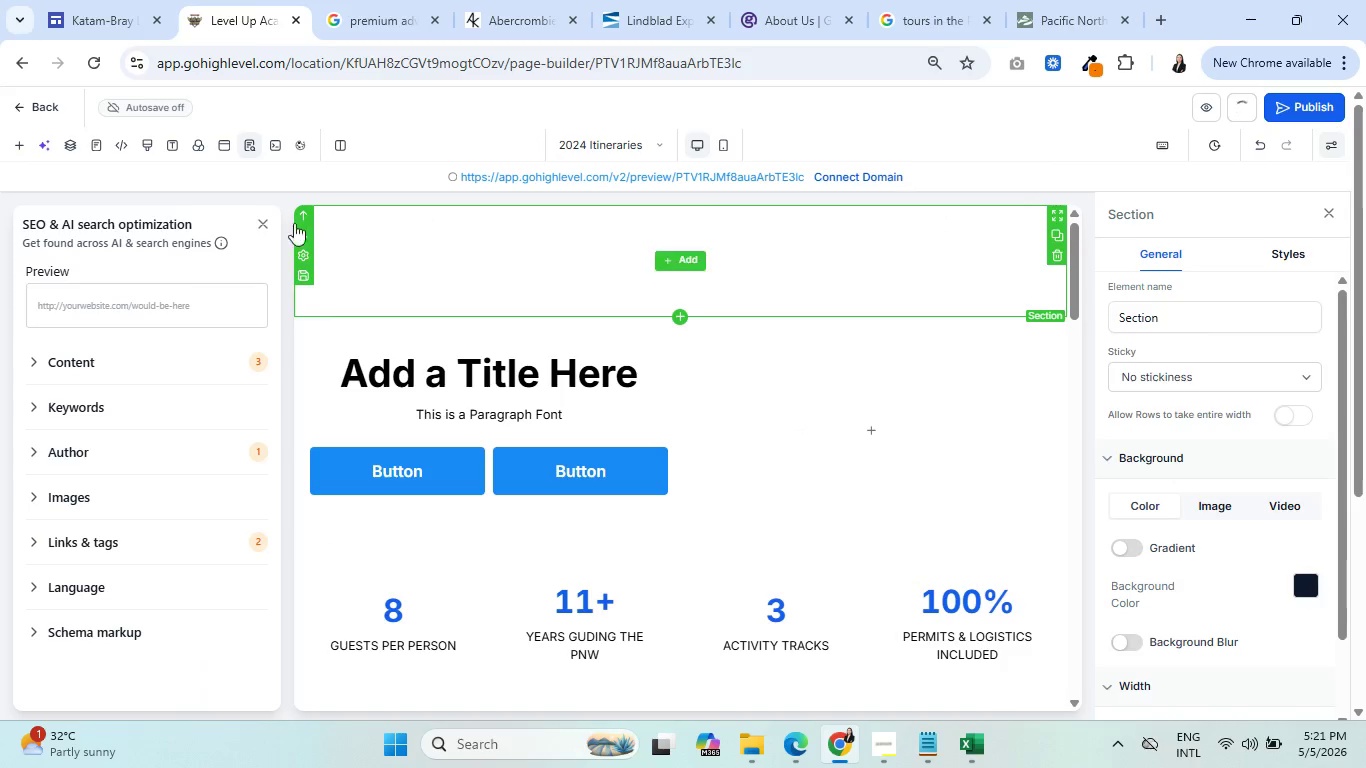 
left_click([262, 224])
 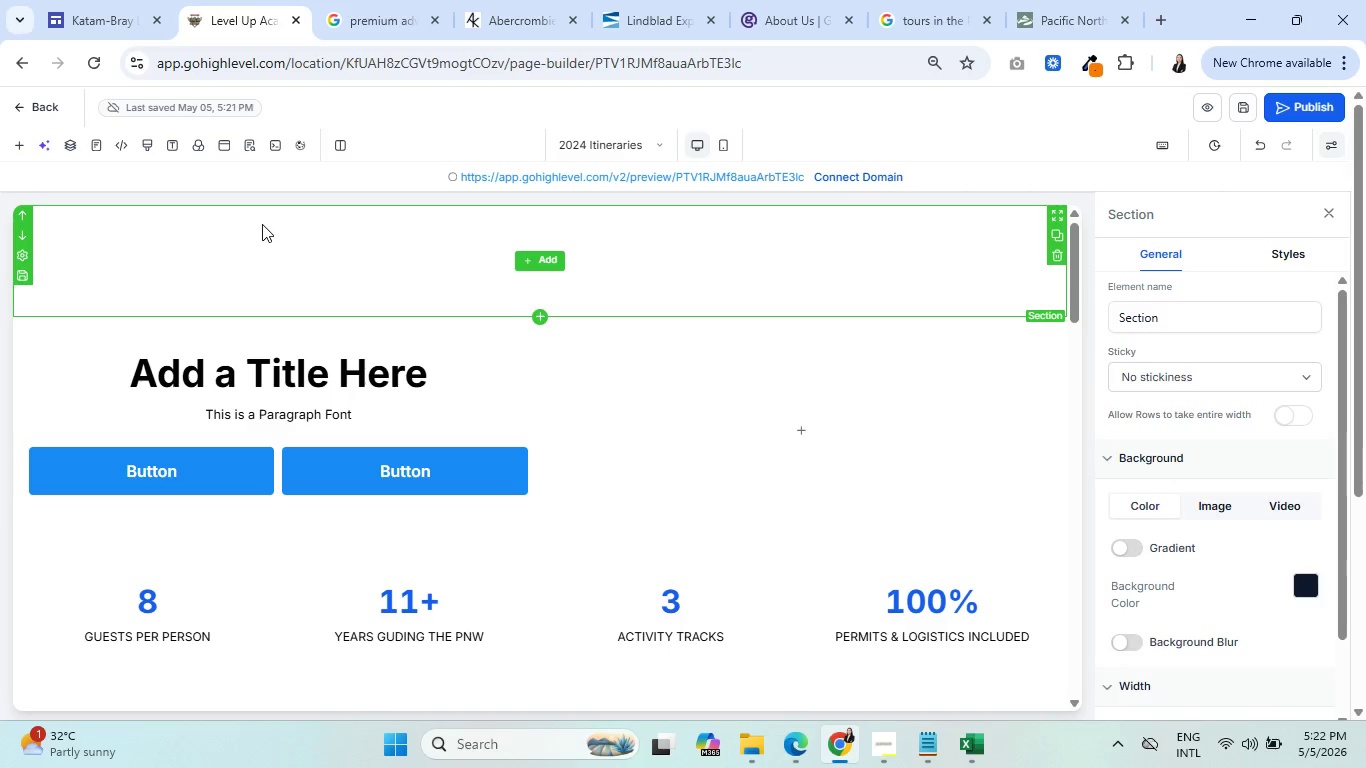 
wait(21.95)
 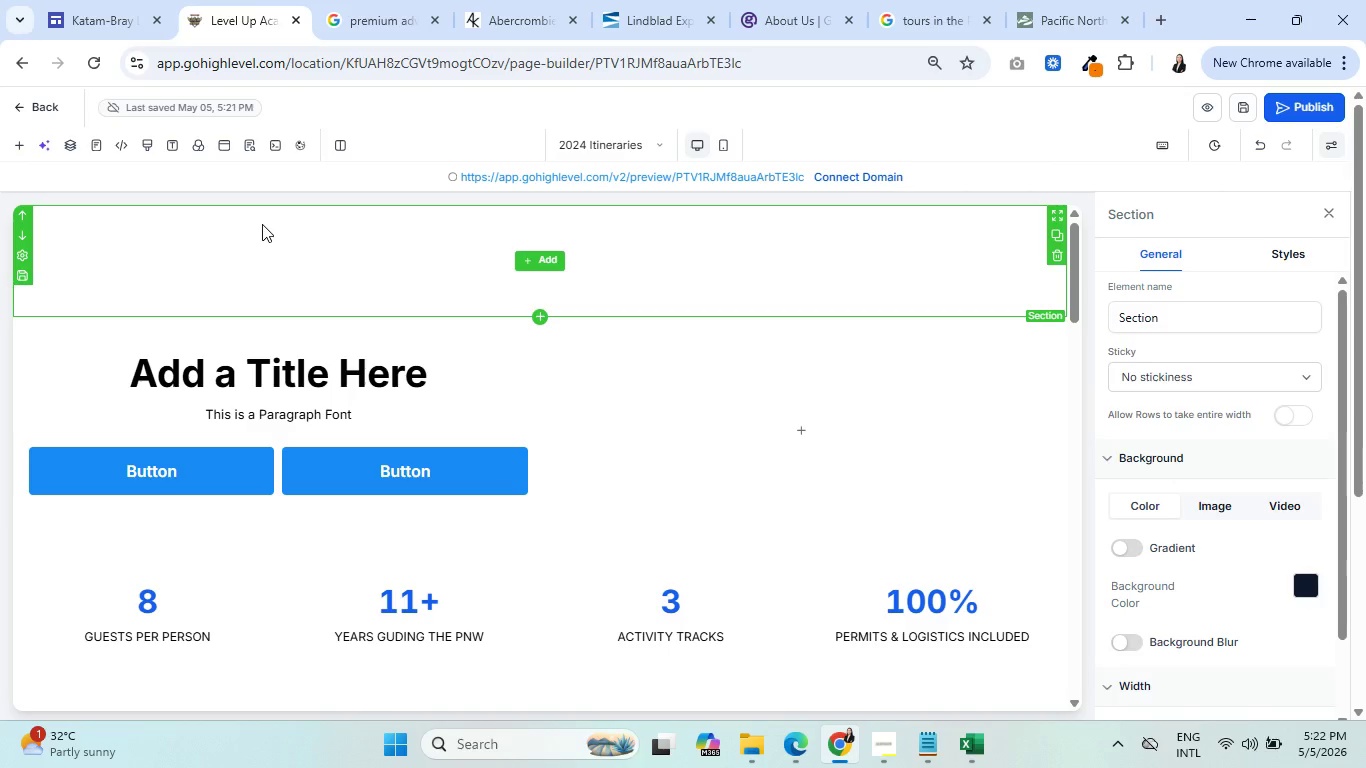 
double_click([172, 367])
 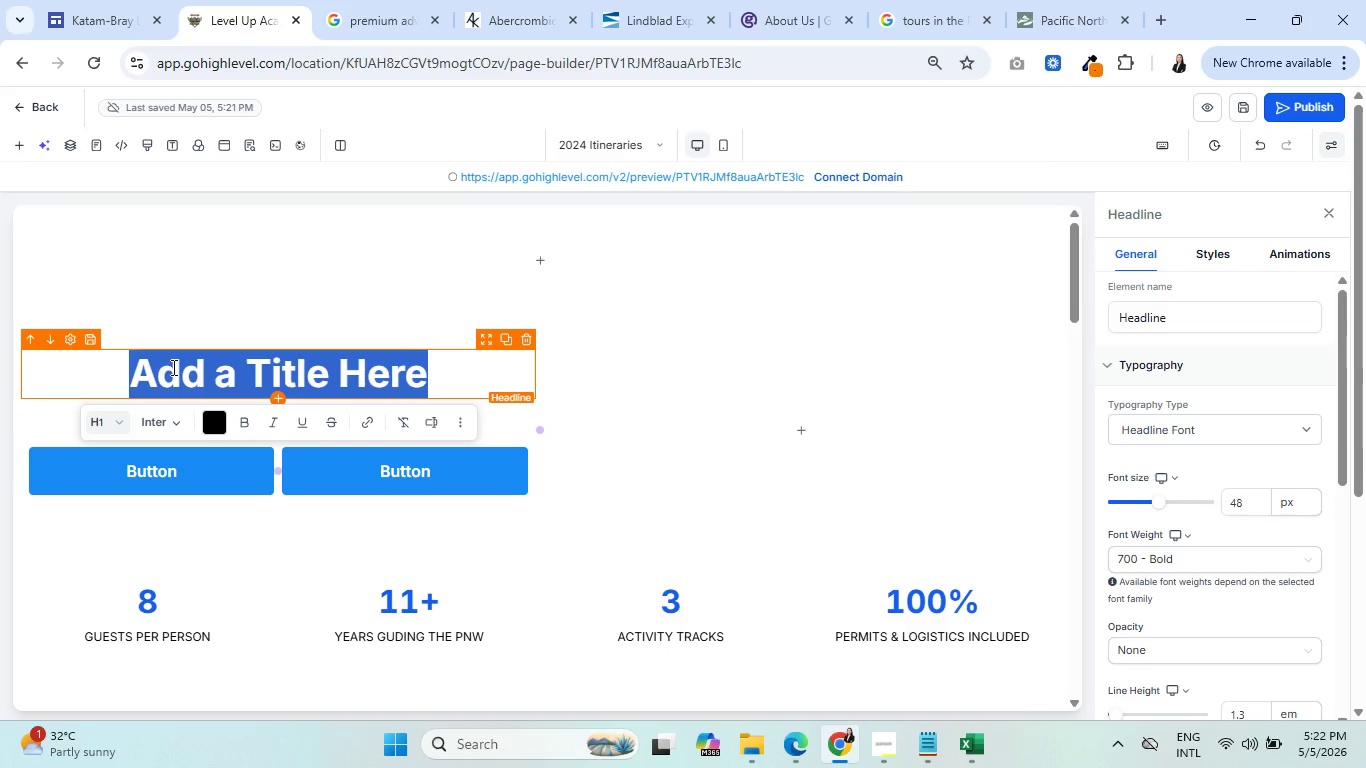 
triple_click([172, 367])
 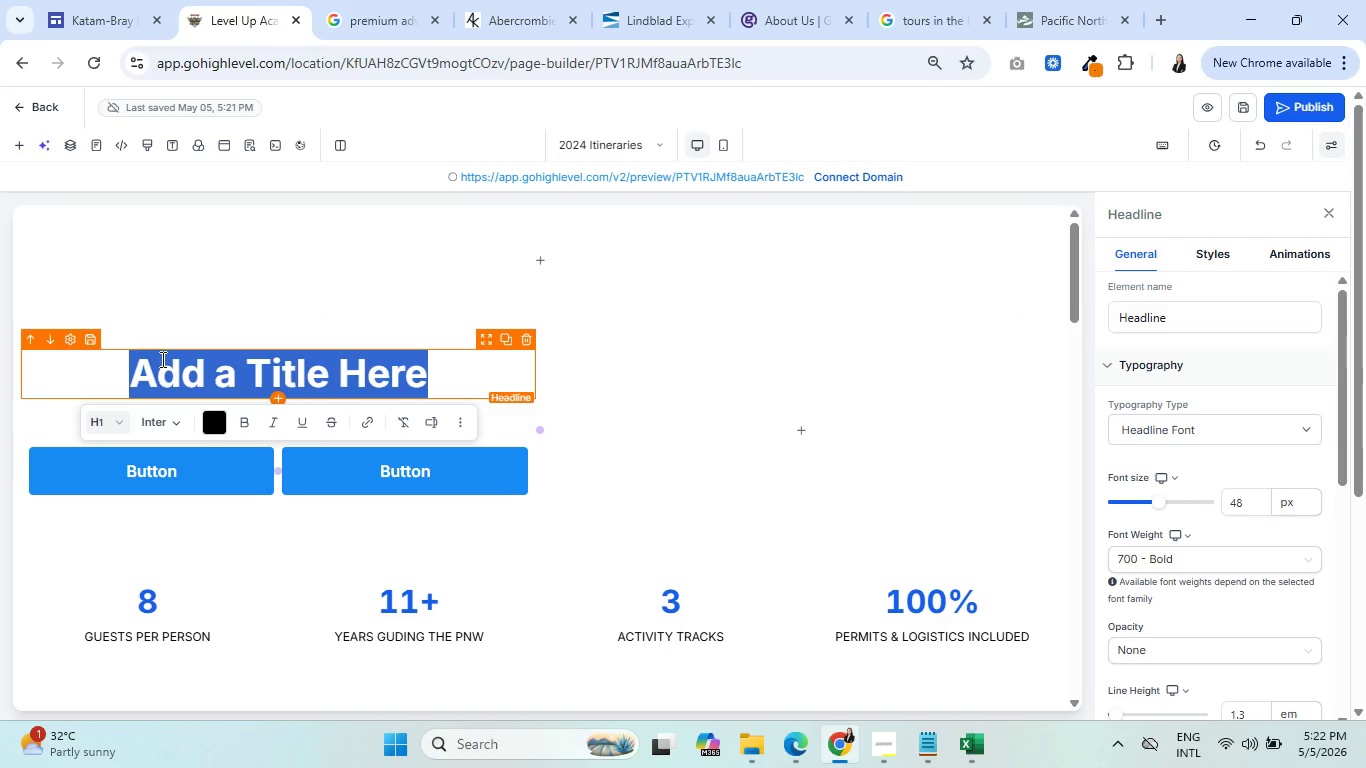 
type(where)
key(Backspace)
key(Backspace)
key(Backspace)
key(Backspace)
key(Backspace)
type(Where the Pacific)
 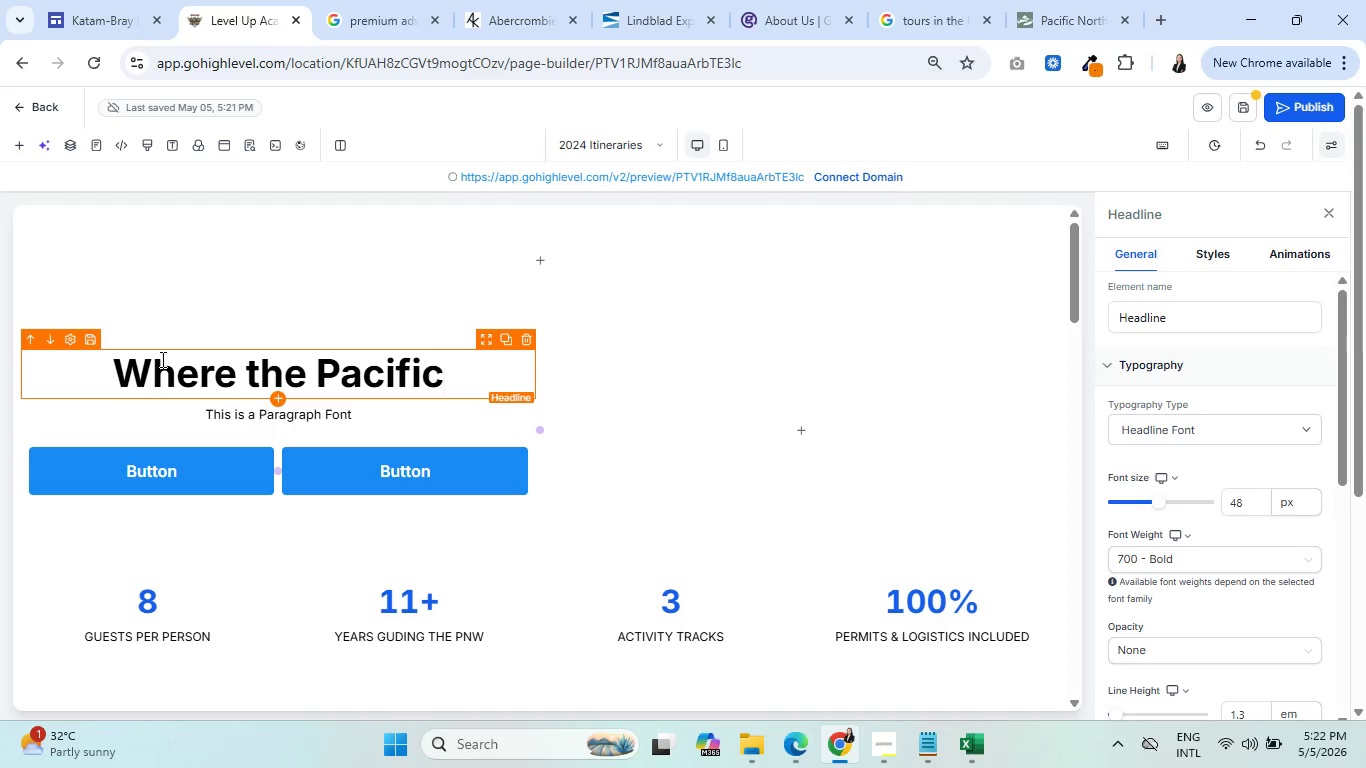 
key(Enter)
 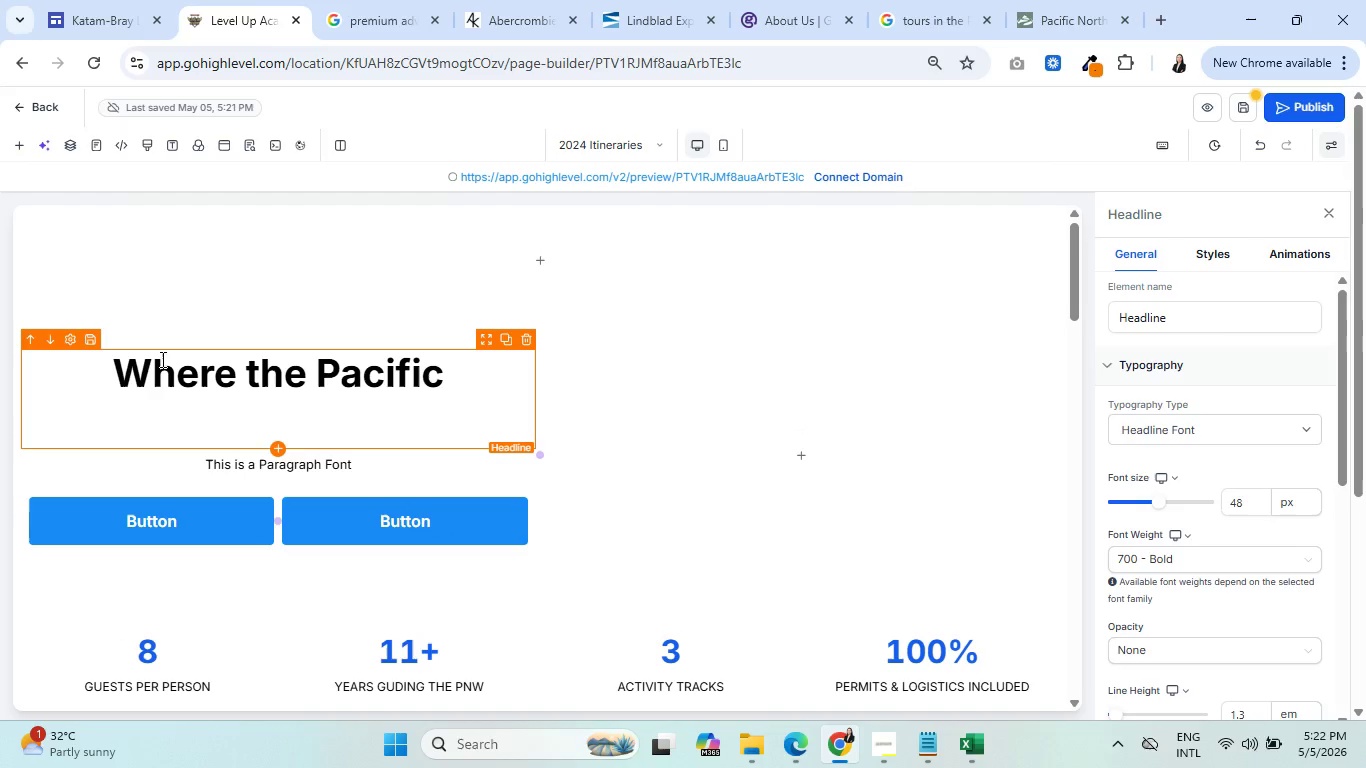 
type(Northwest opens up)
 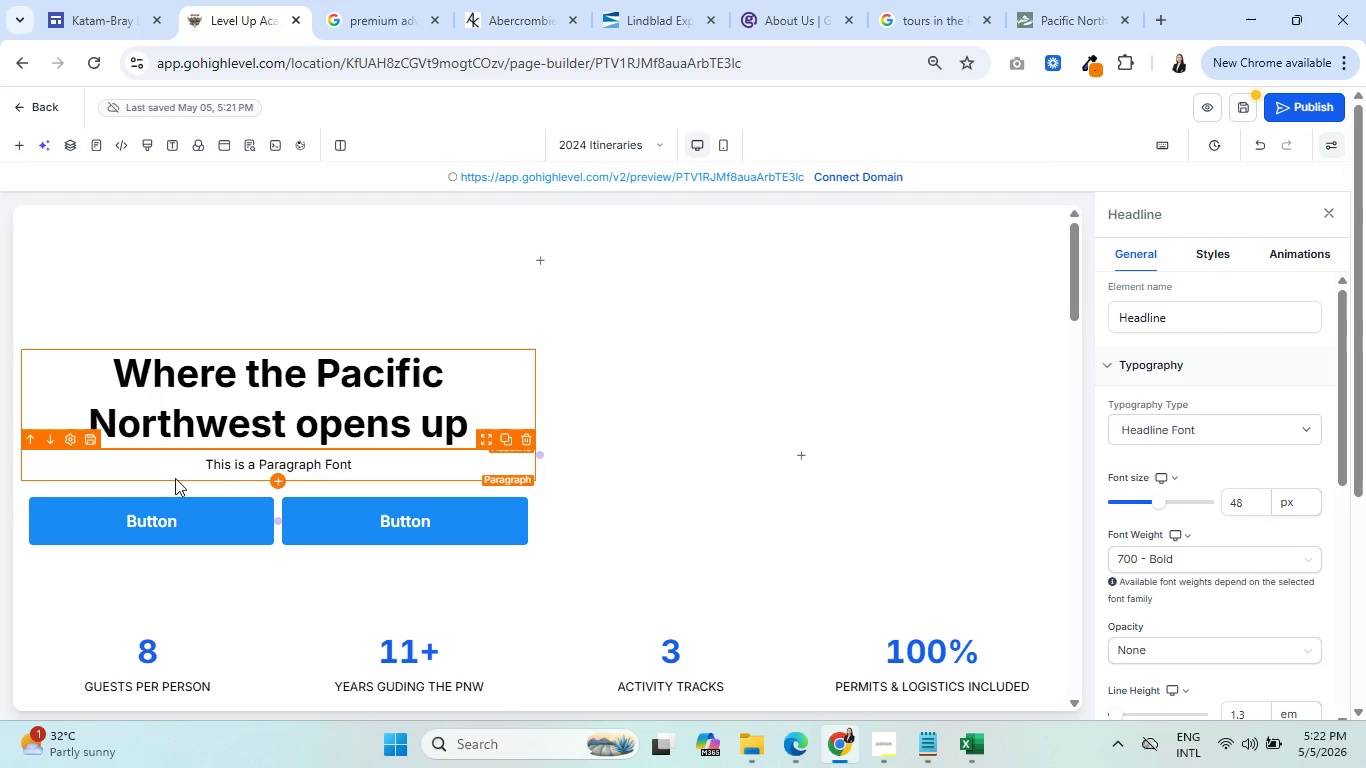 
double_click([237, 467])
 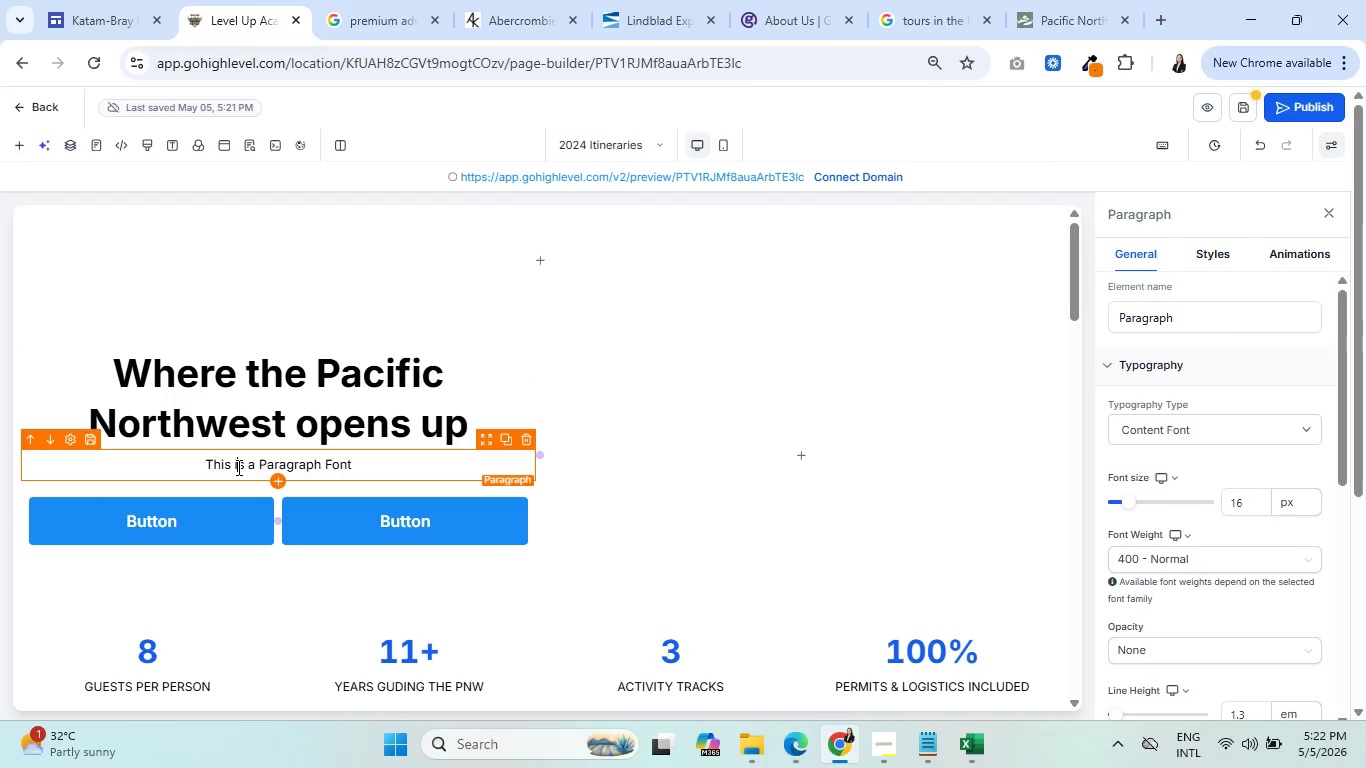 
triple_click([237, 467])
 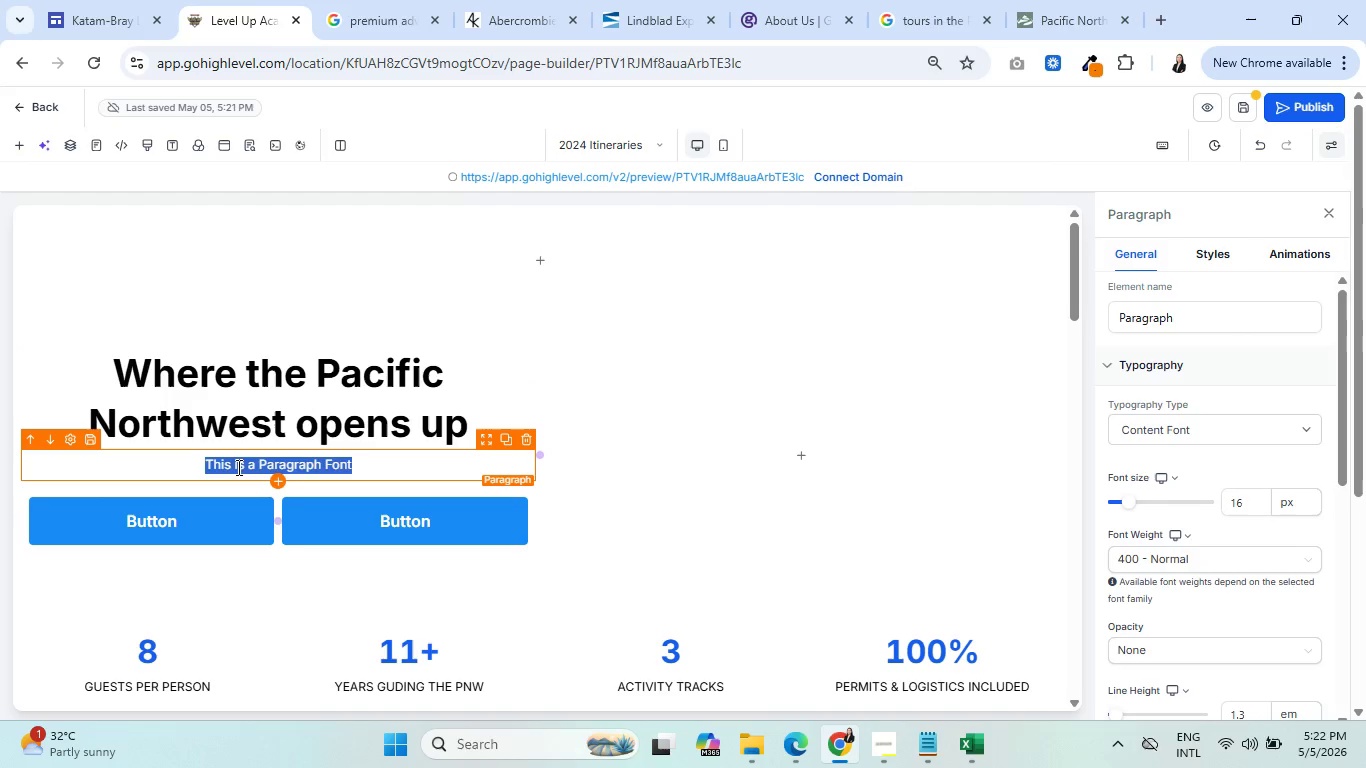 
triple_click([237, 467])
 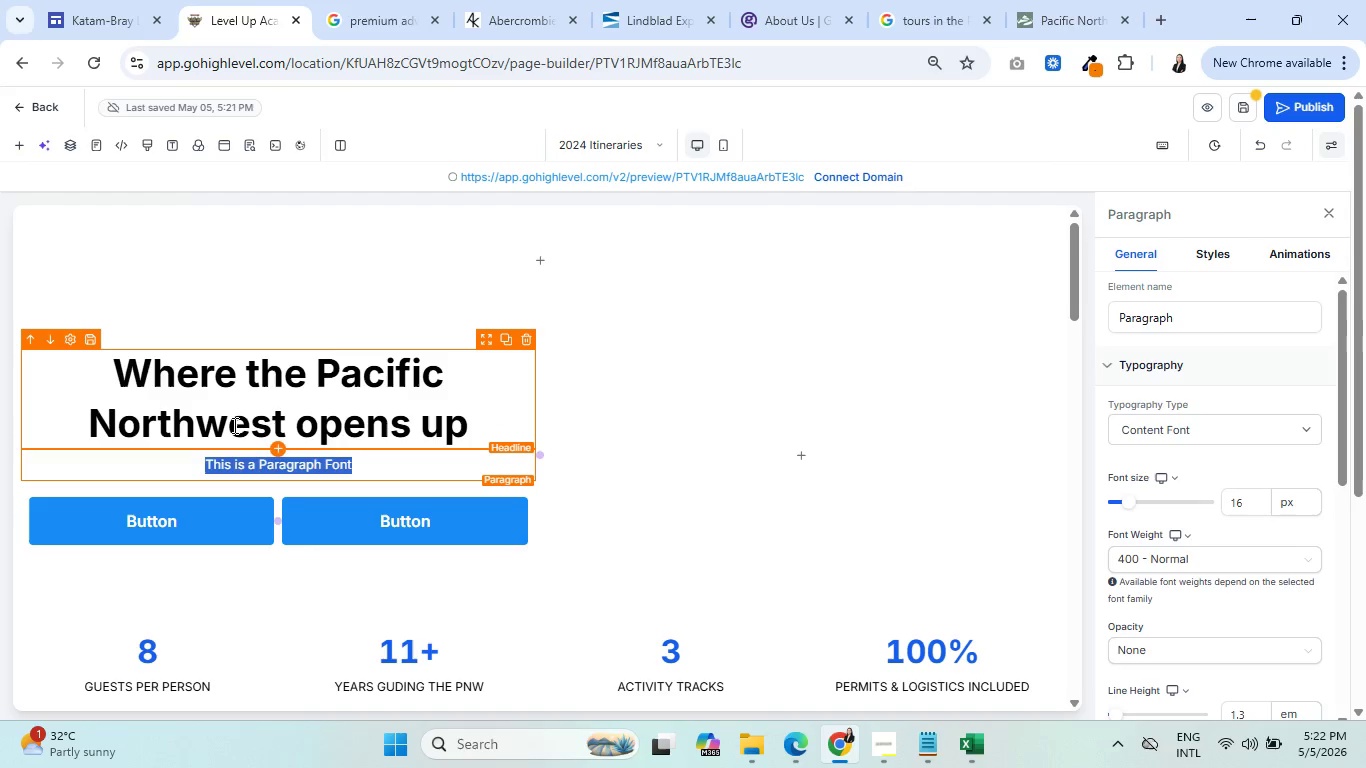 
wait(12.88)
 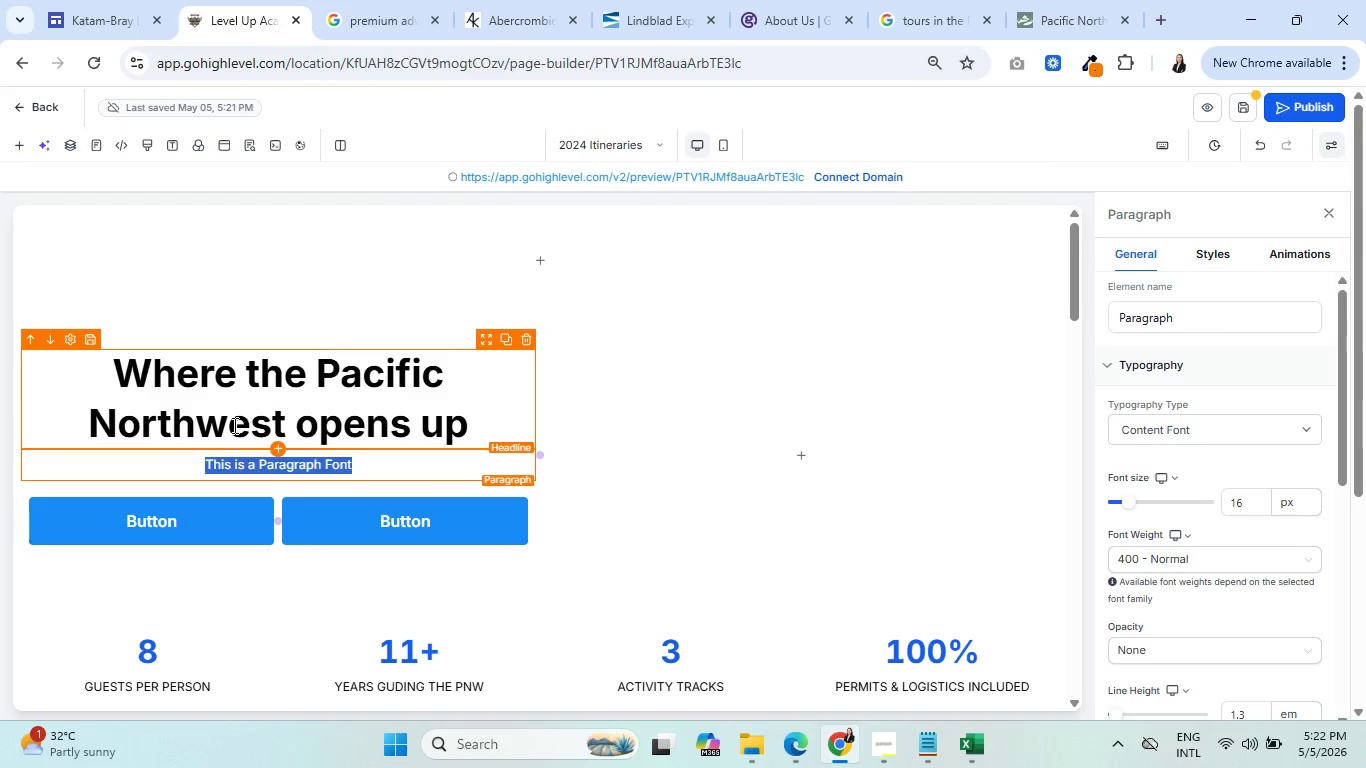 
type(Guided )